 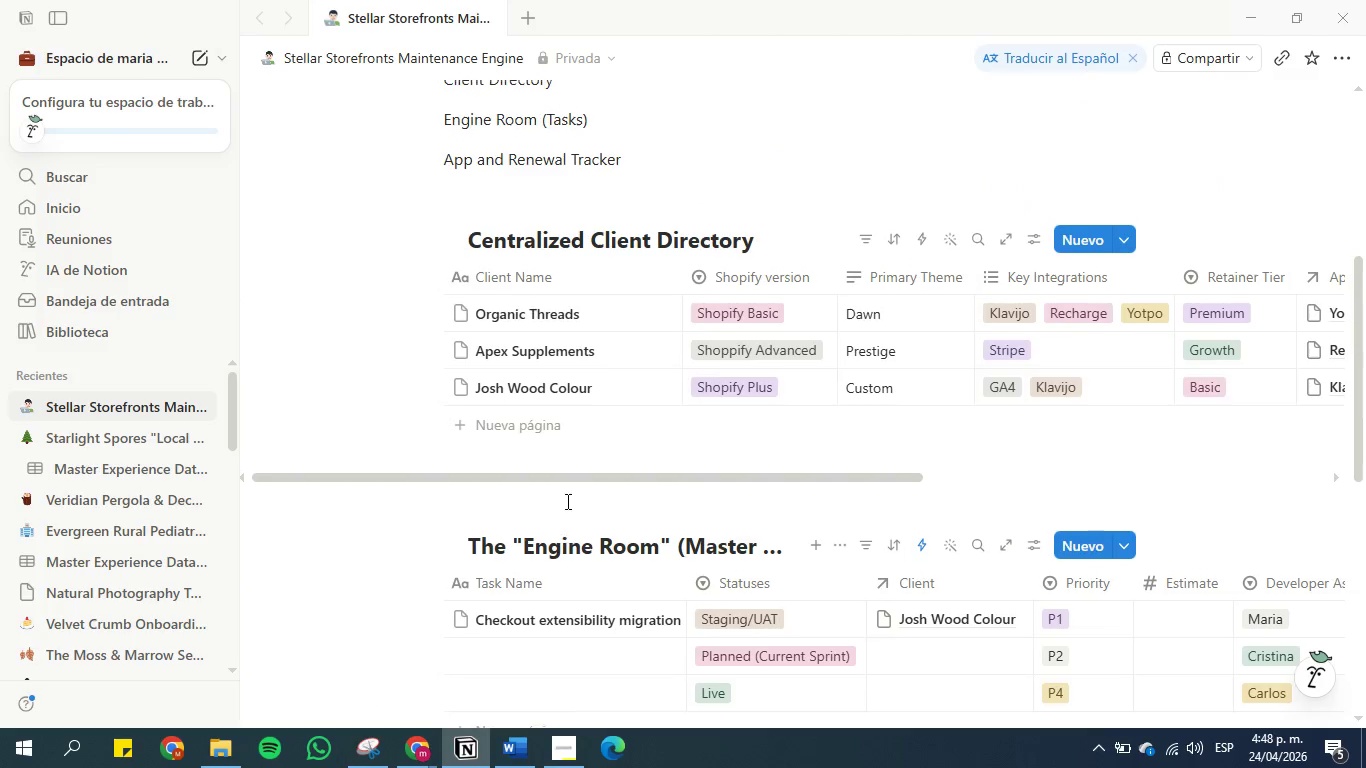 
scroll: coordinate [409, 376], scroll_direction: none, amount: 0.0
 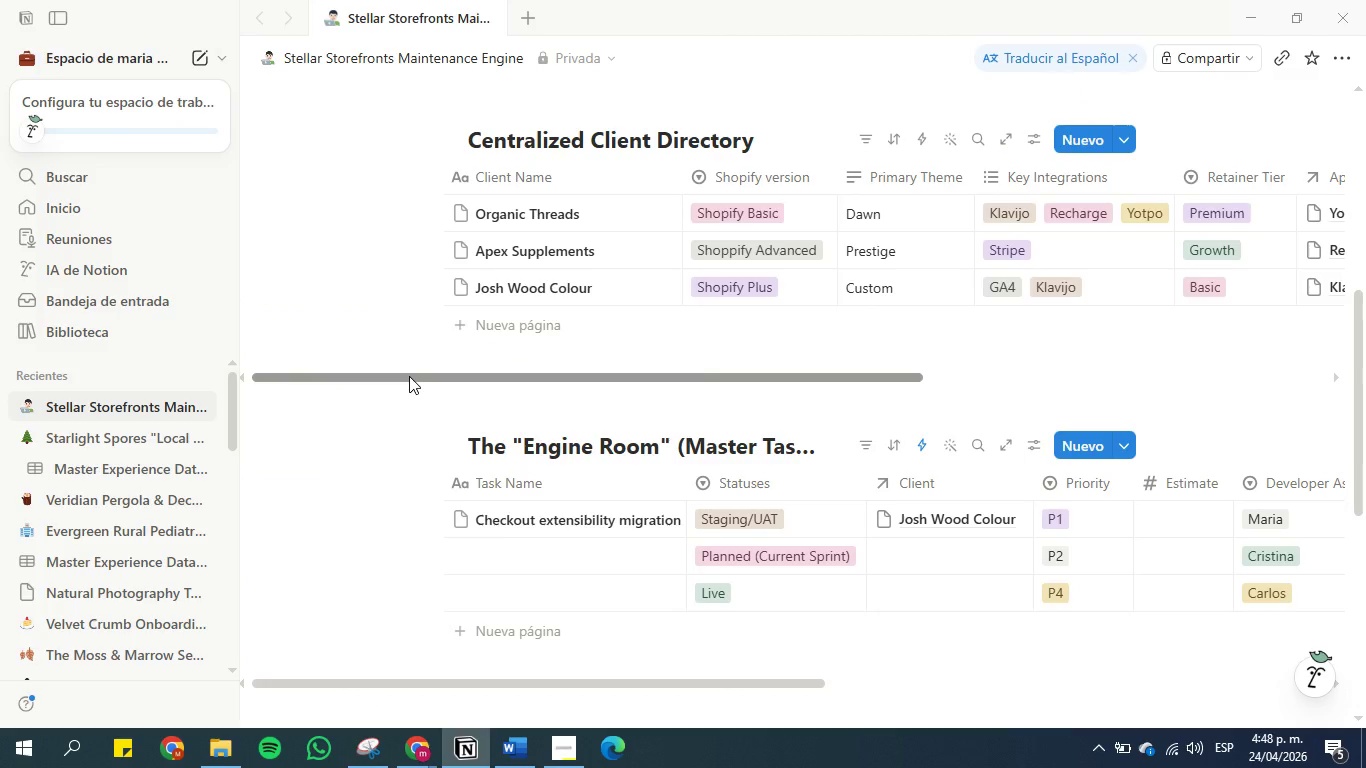 
scroll: coordinate [409, 376], scroll_direction: down, amount: 1.0
 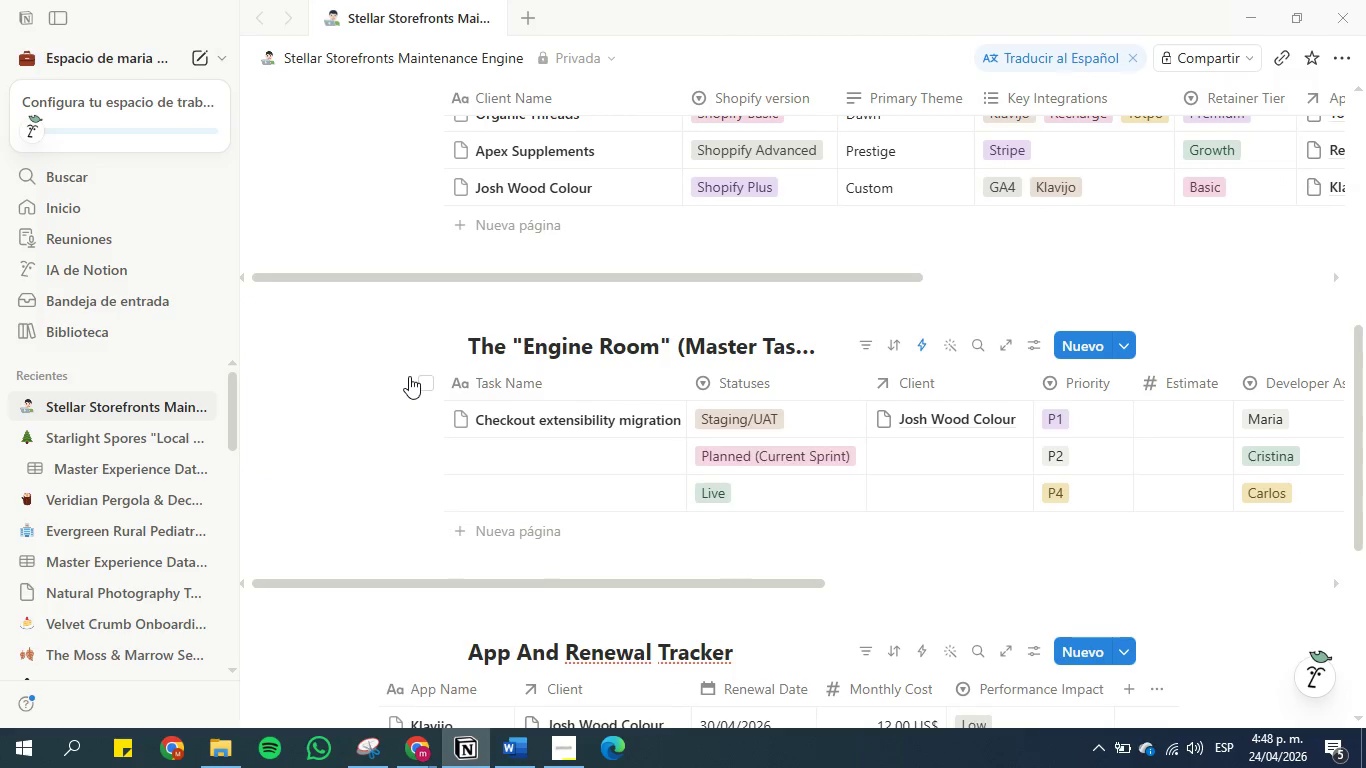 
scroll: coordinate [409, 376], scroll_direction: up, amount: 3.0
 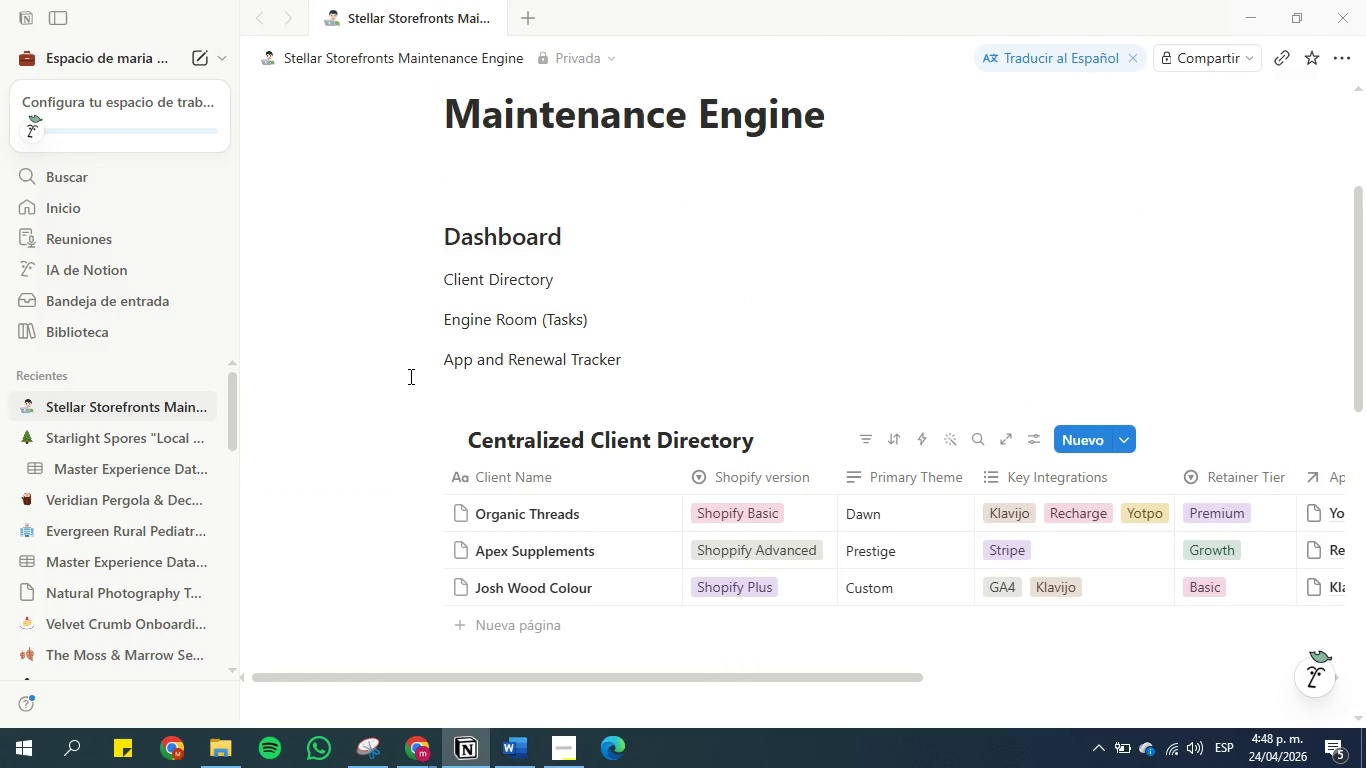 
scroll: coordinate [409, 376], scroll_direction: down, amount: 3.0
 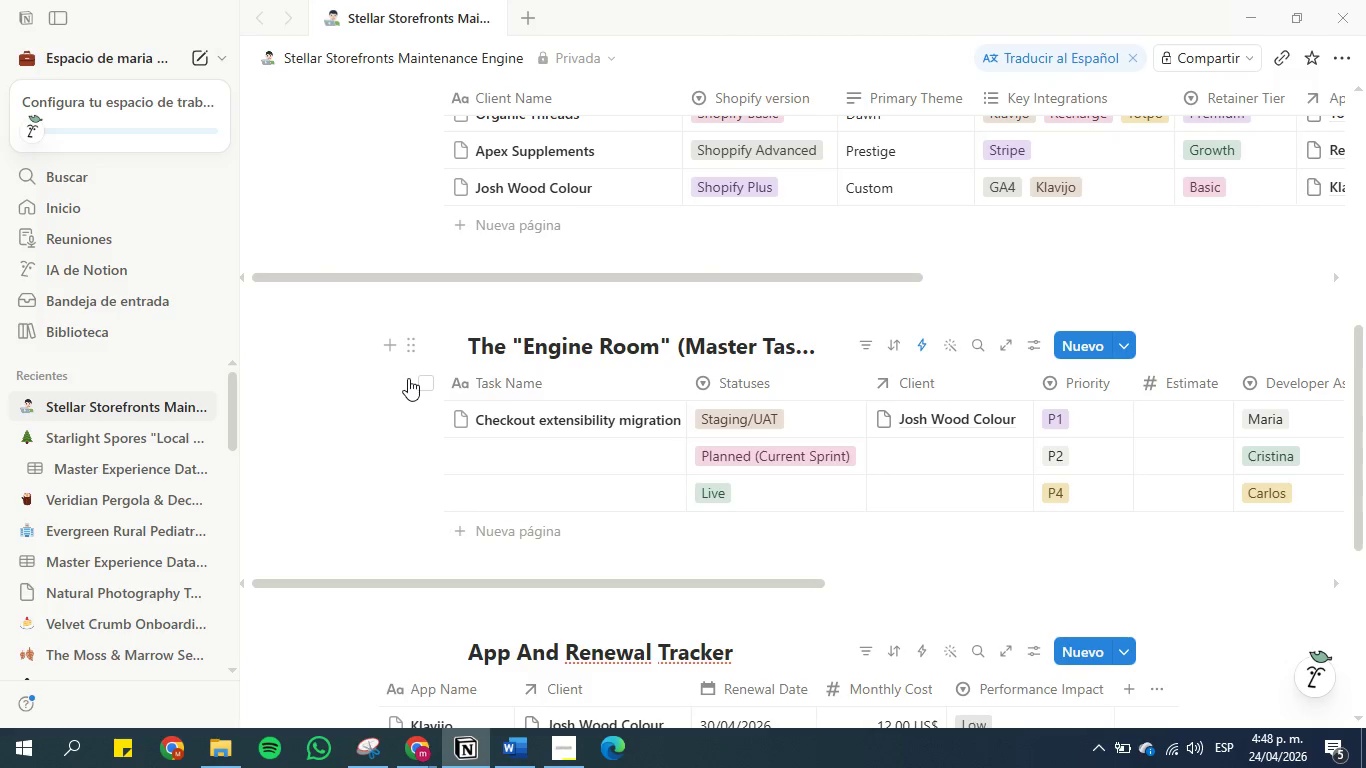 
wait(11.71)
 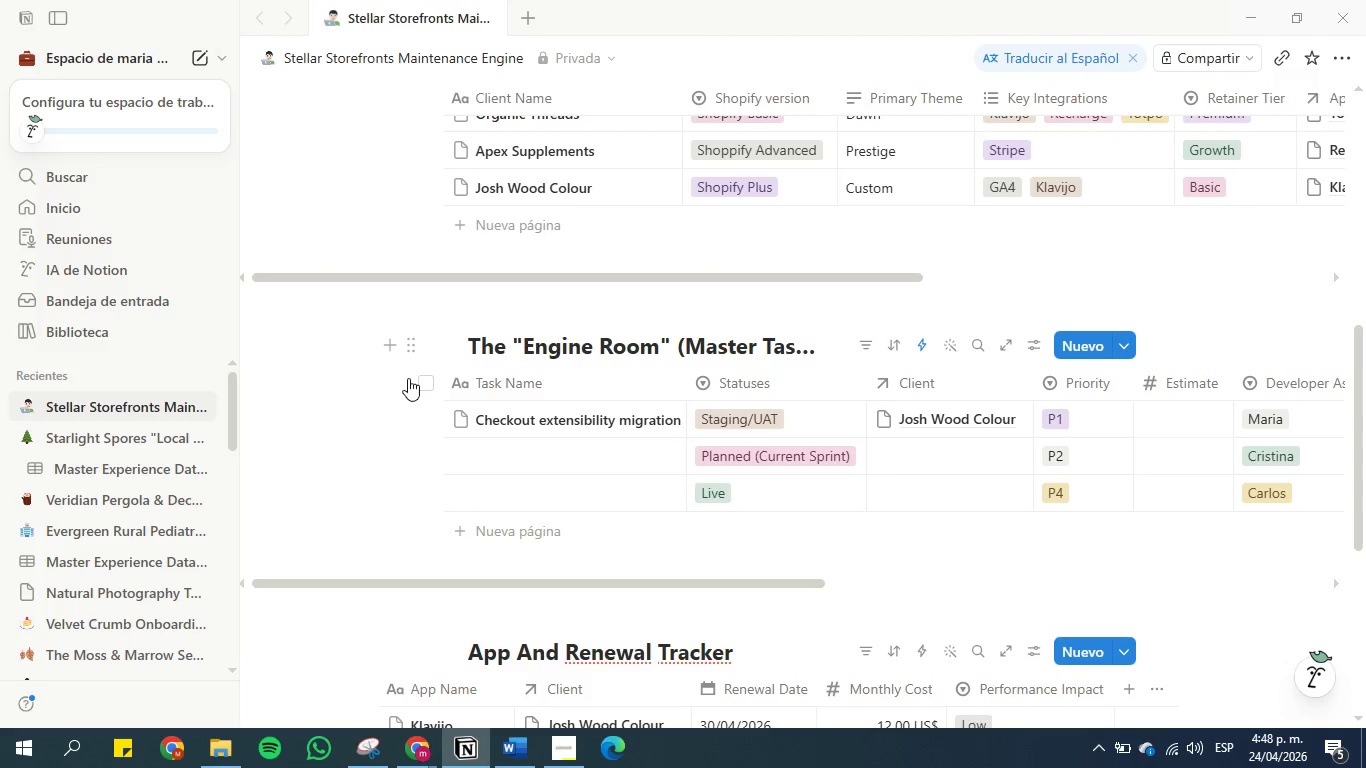 
scroll: coordinate [376, 350], scroll_direction: none, amount: 0.0
 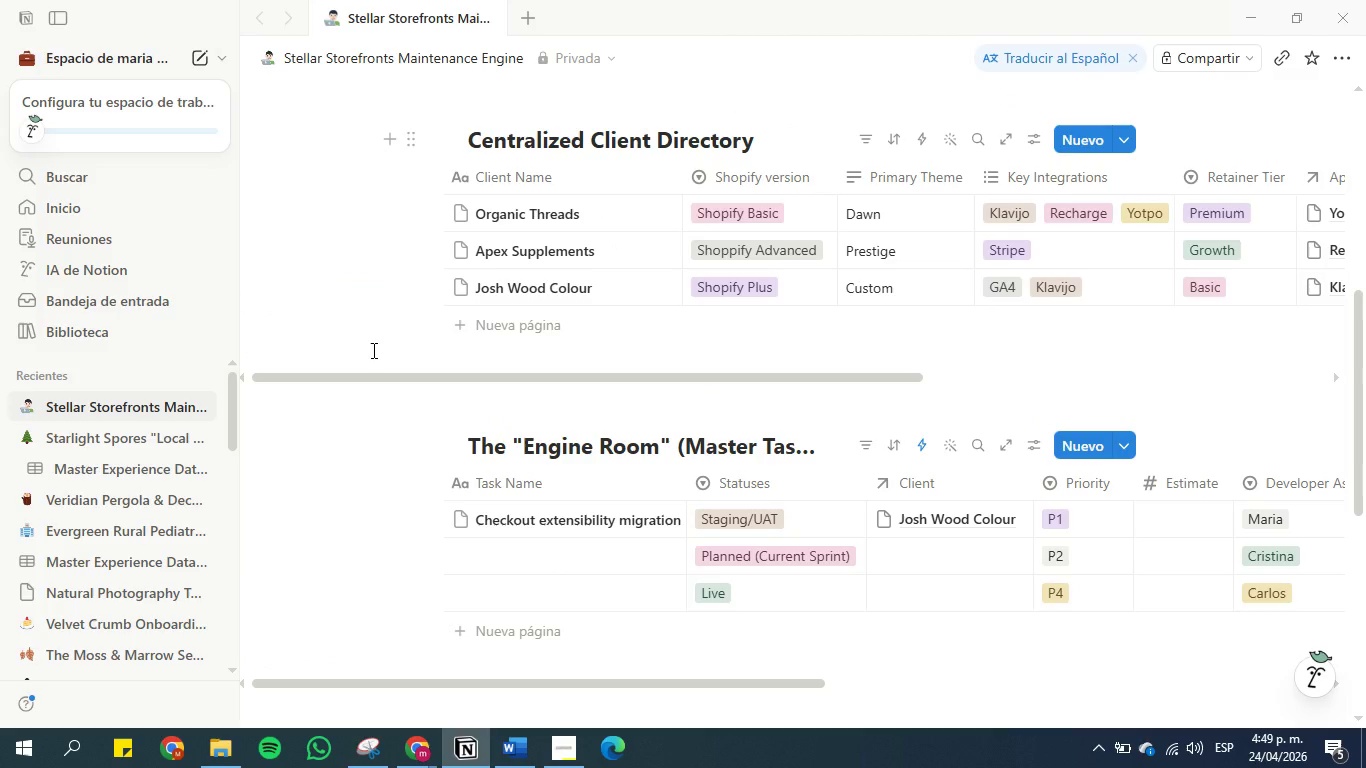 
wait(12.77)
 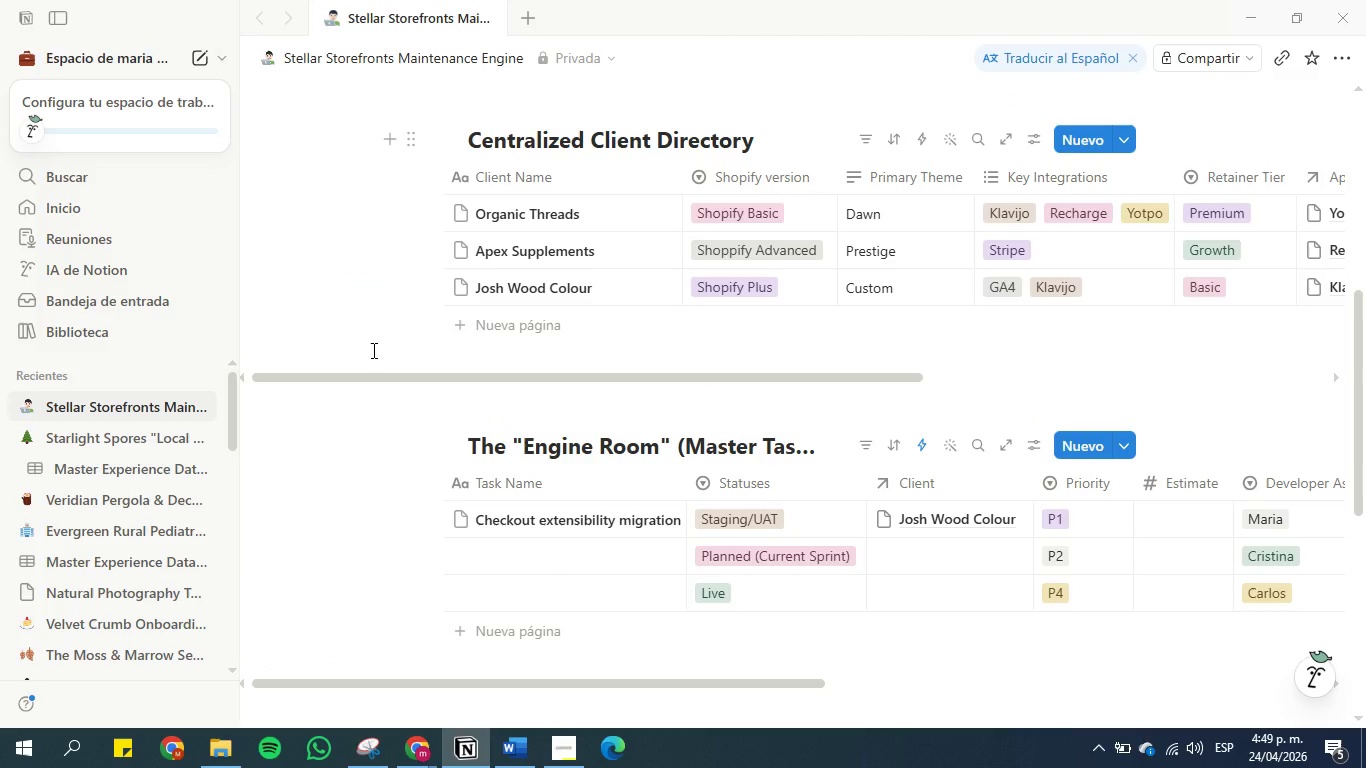 
scroll: coordinate [379, 352], scroll_direction: none, amount: 0.0
 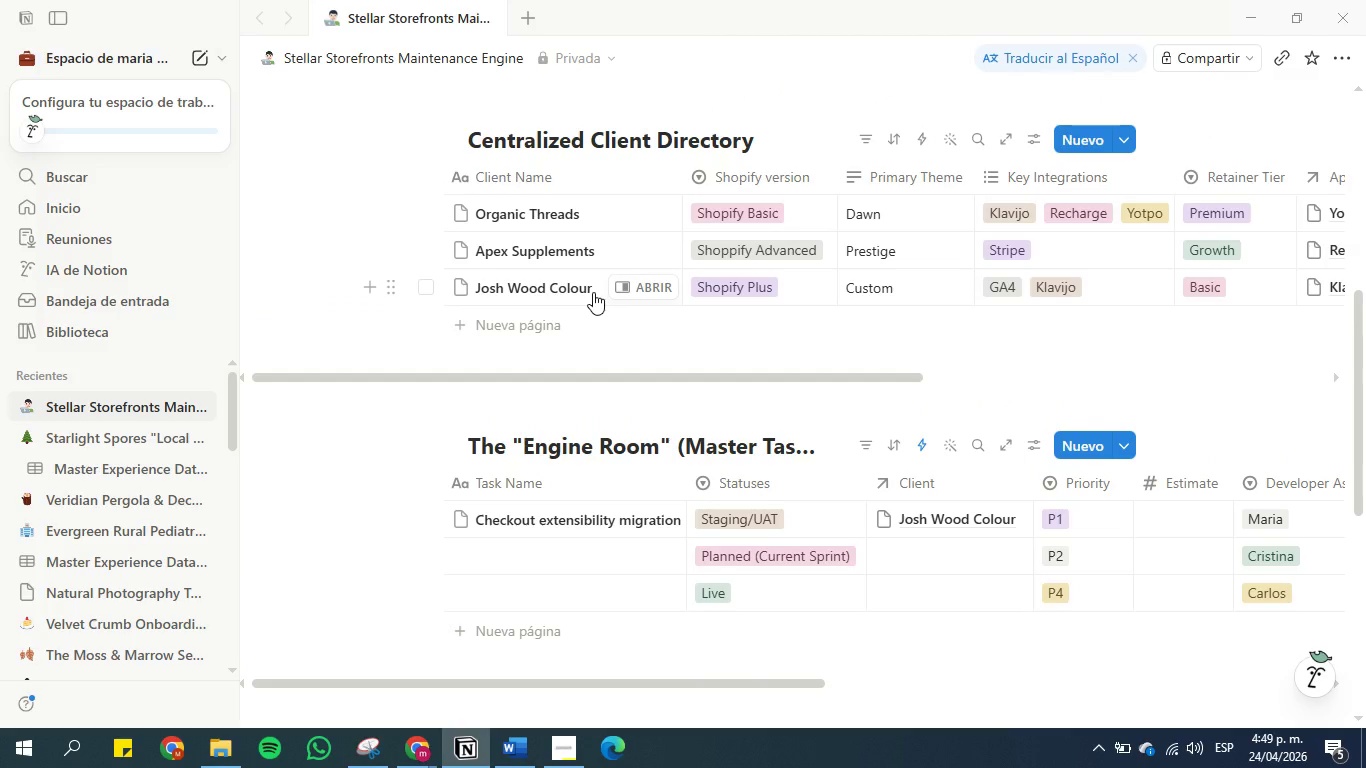 
left_click([593, 292])
 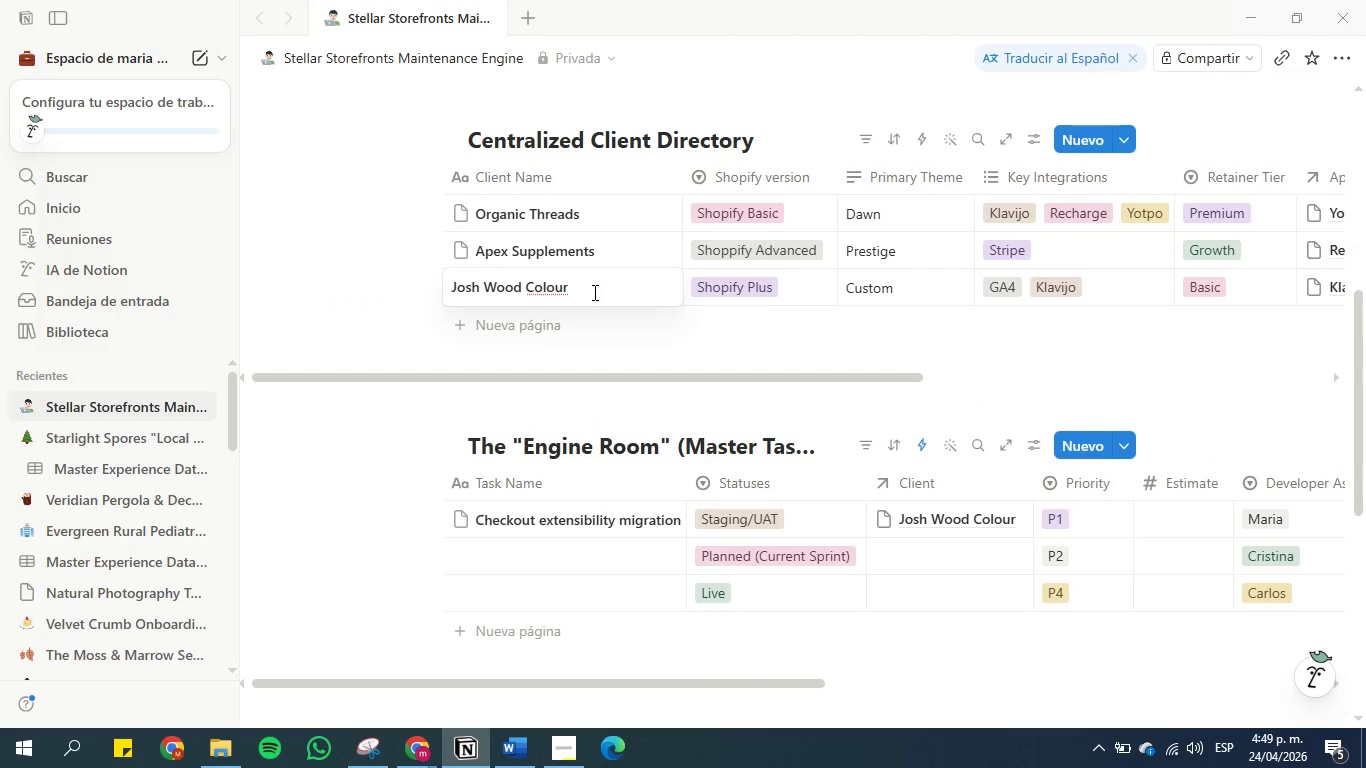 
type( Lue Salon)
 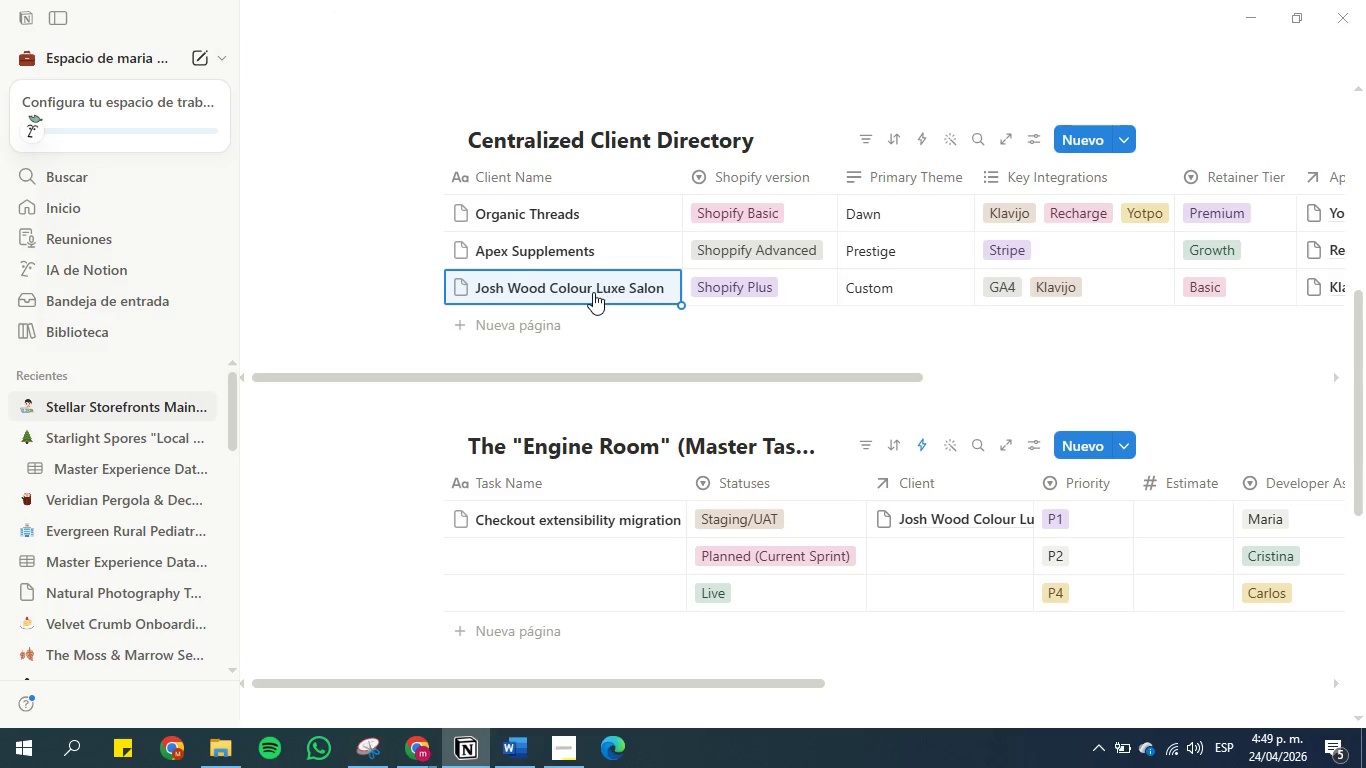 
hold_key(key=X, duration=0.38)
 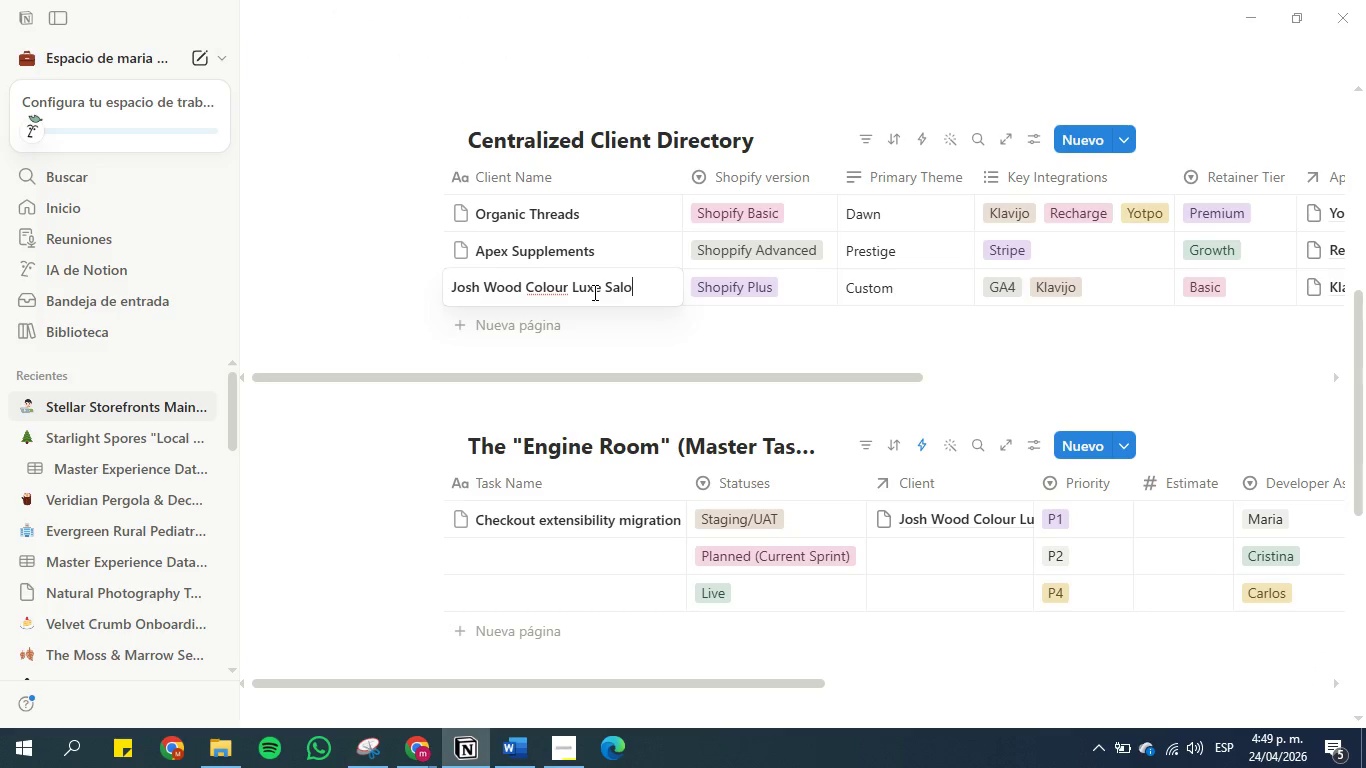 
key(Enter)
 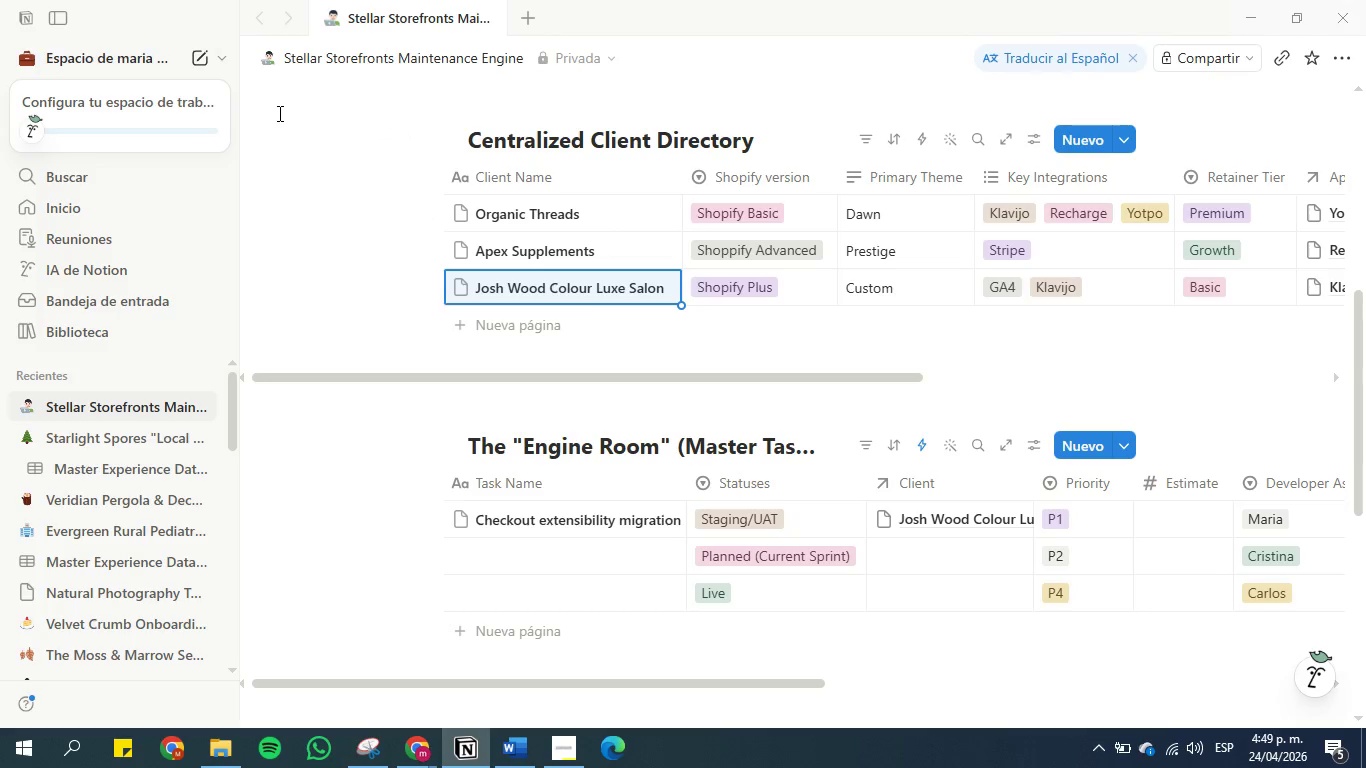 
left_click([286, 153])
 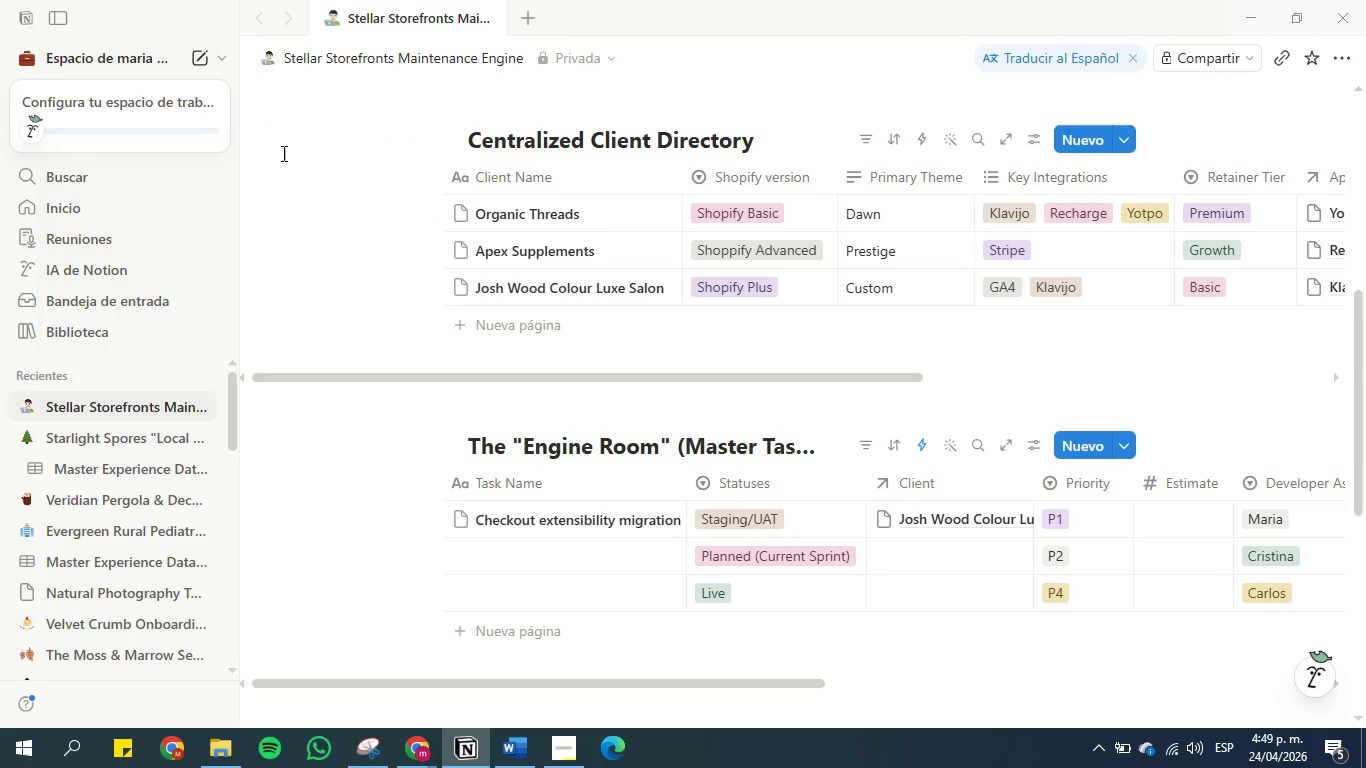 
scroll: coordinate [417, 248], scroll_direction: up, amount: 4.0
 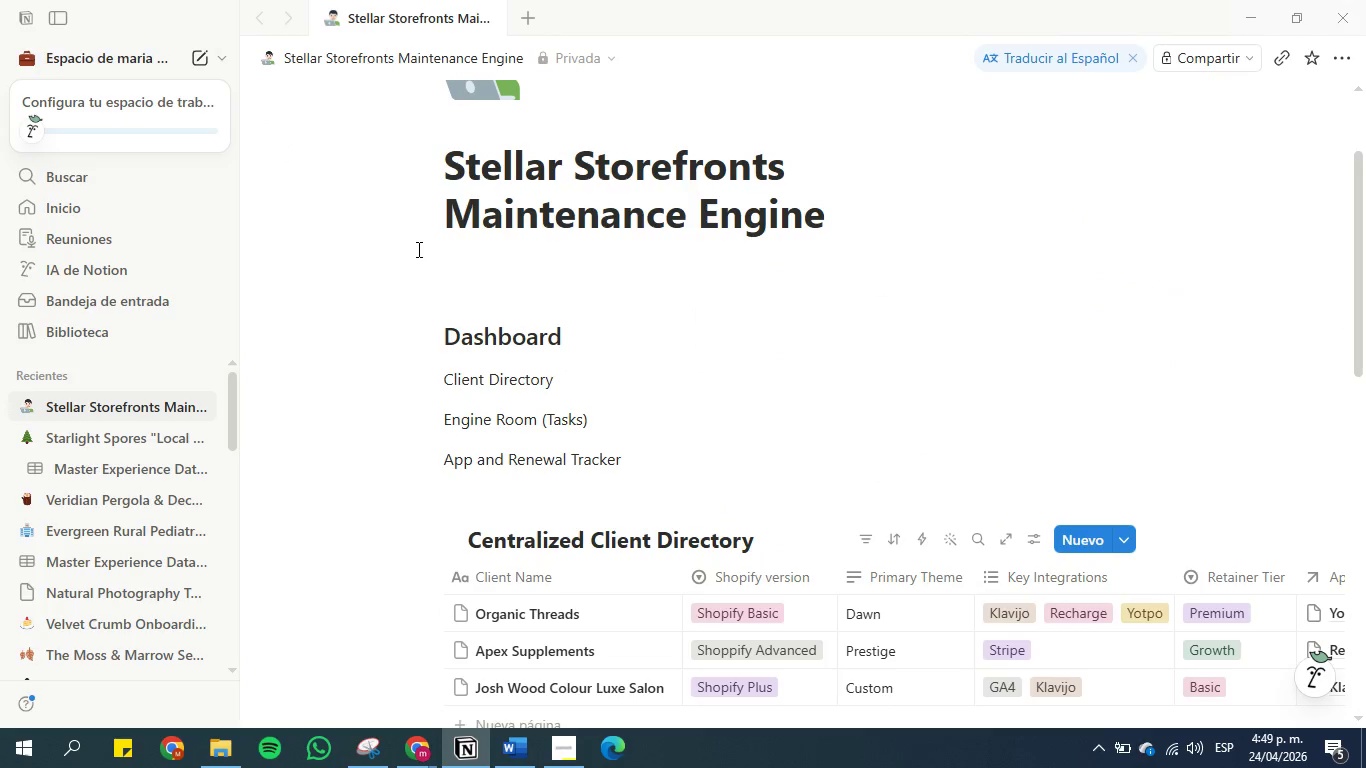 
scroll: coordinate [417, 249], scroll_direction: down, amount: 1.0
 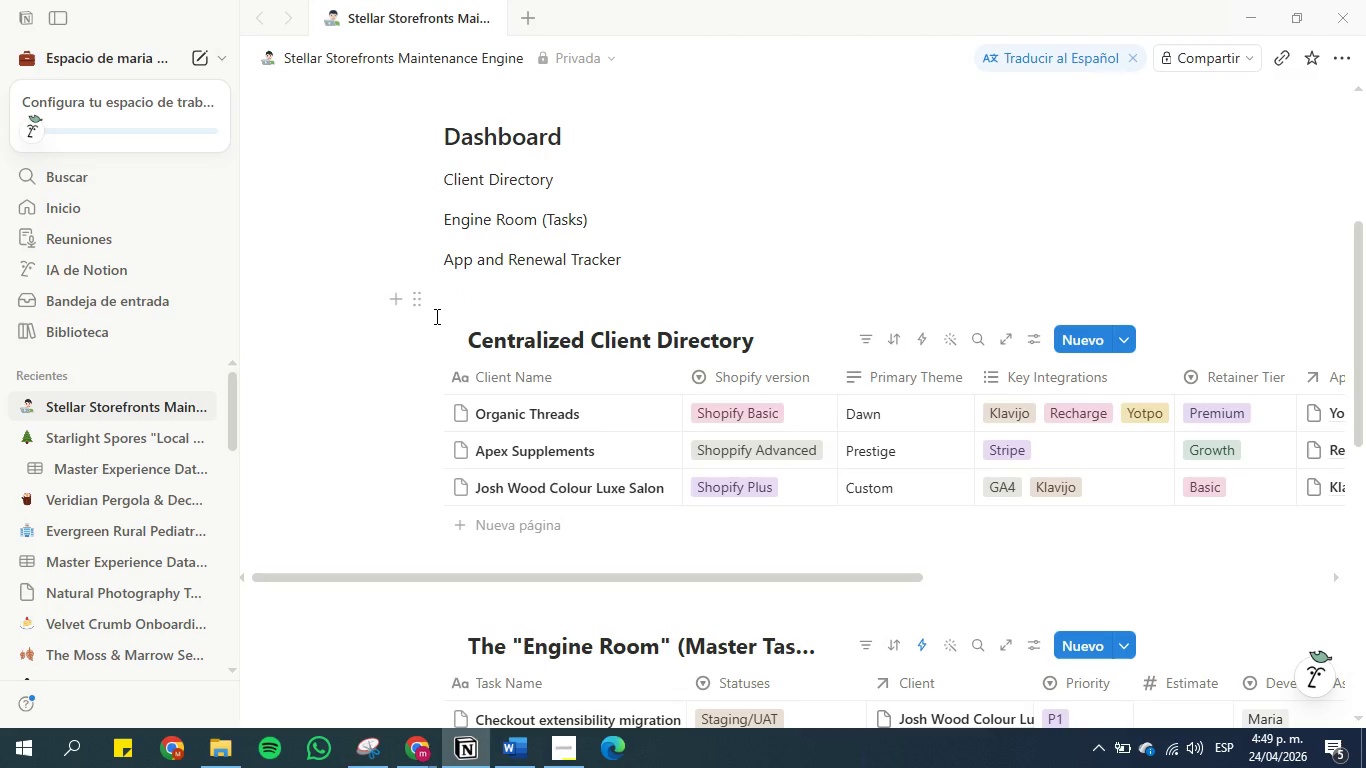 
wait(8.79)
 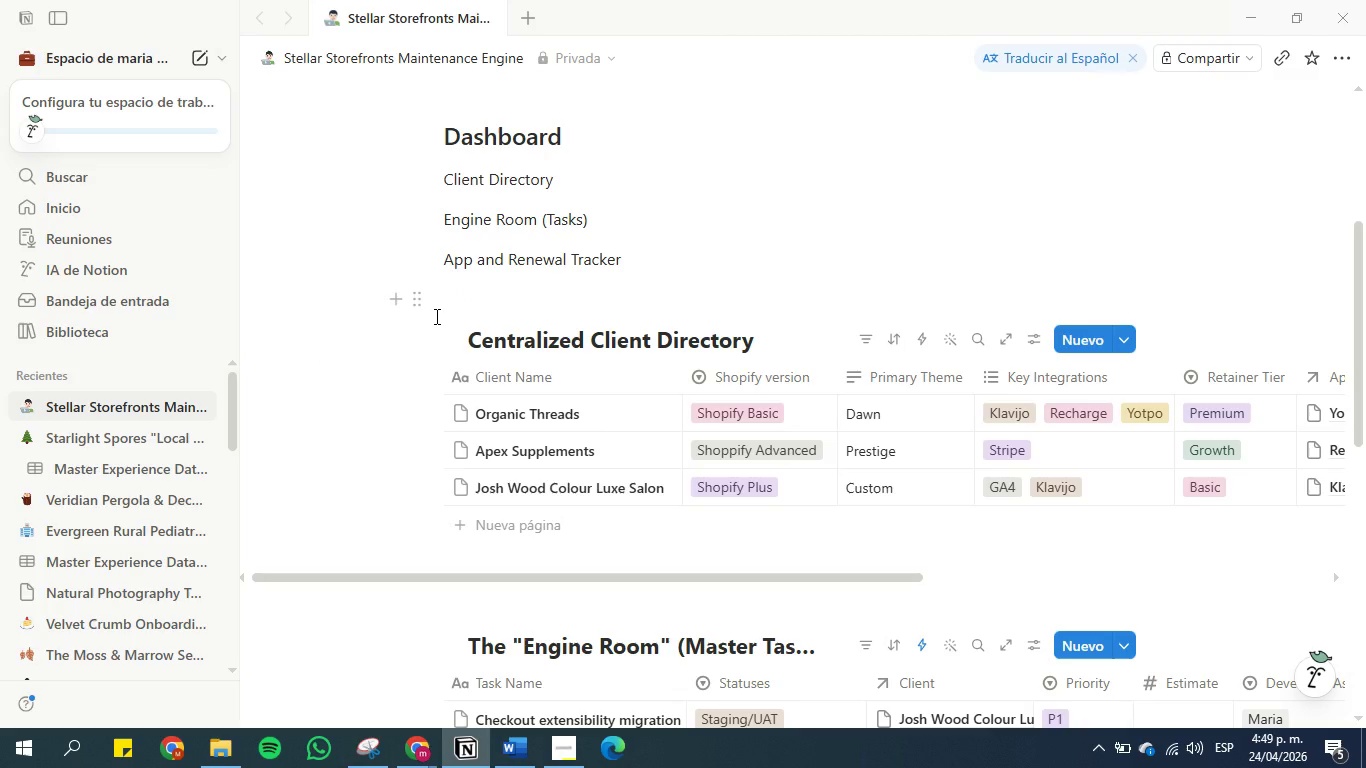 
scroll: coordinate [546, 385], scroll_direction: none, amount: 0.0
 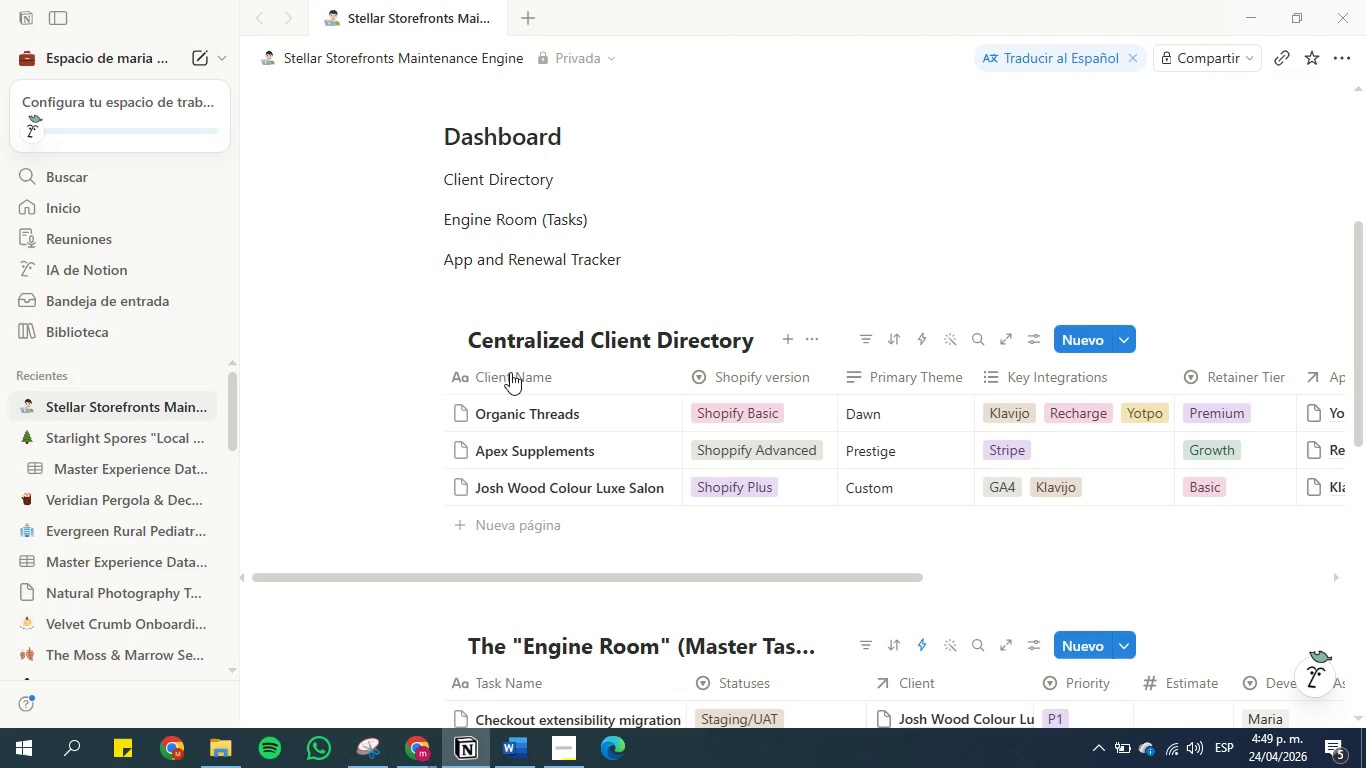 
scroll: coordinate [338, 351], scroll_direction: down, amount: 3.0
 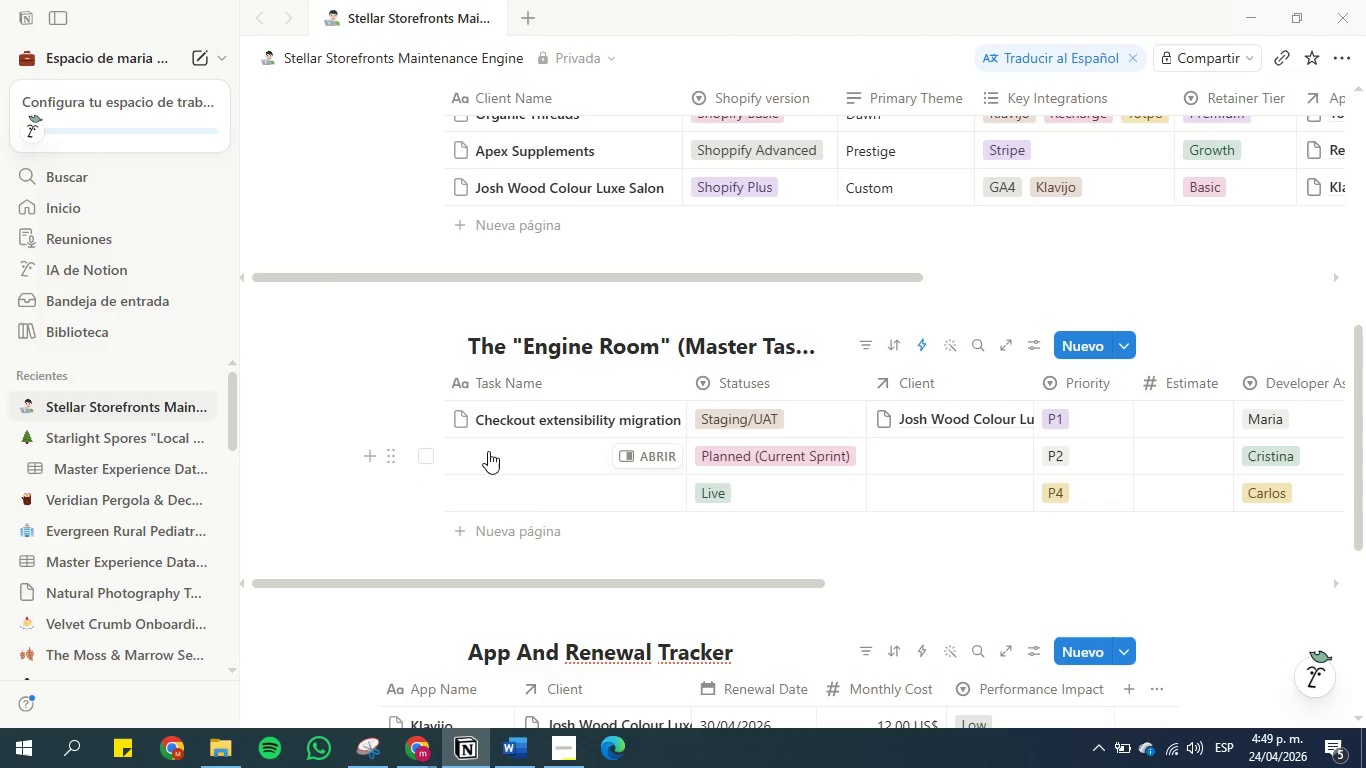 
wait(10.92)
 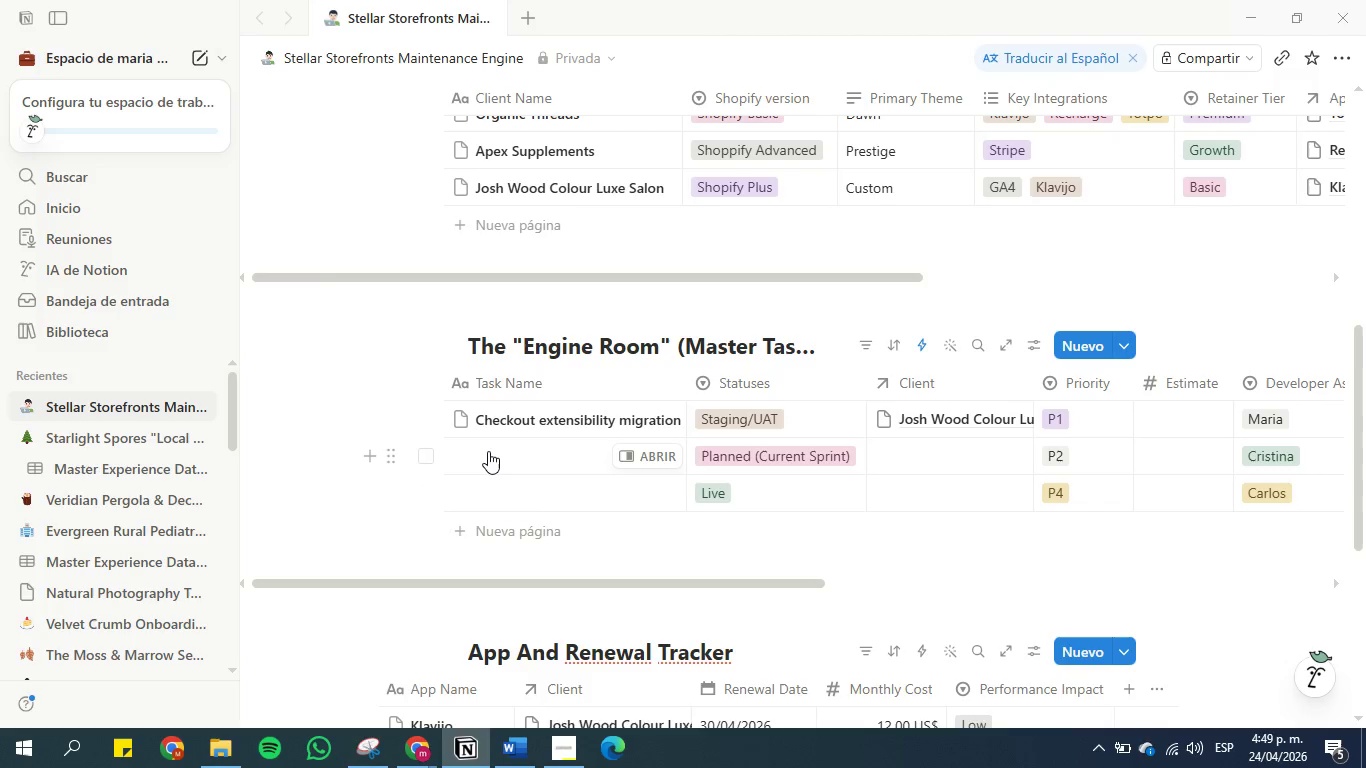 
left_click([488, 451])
 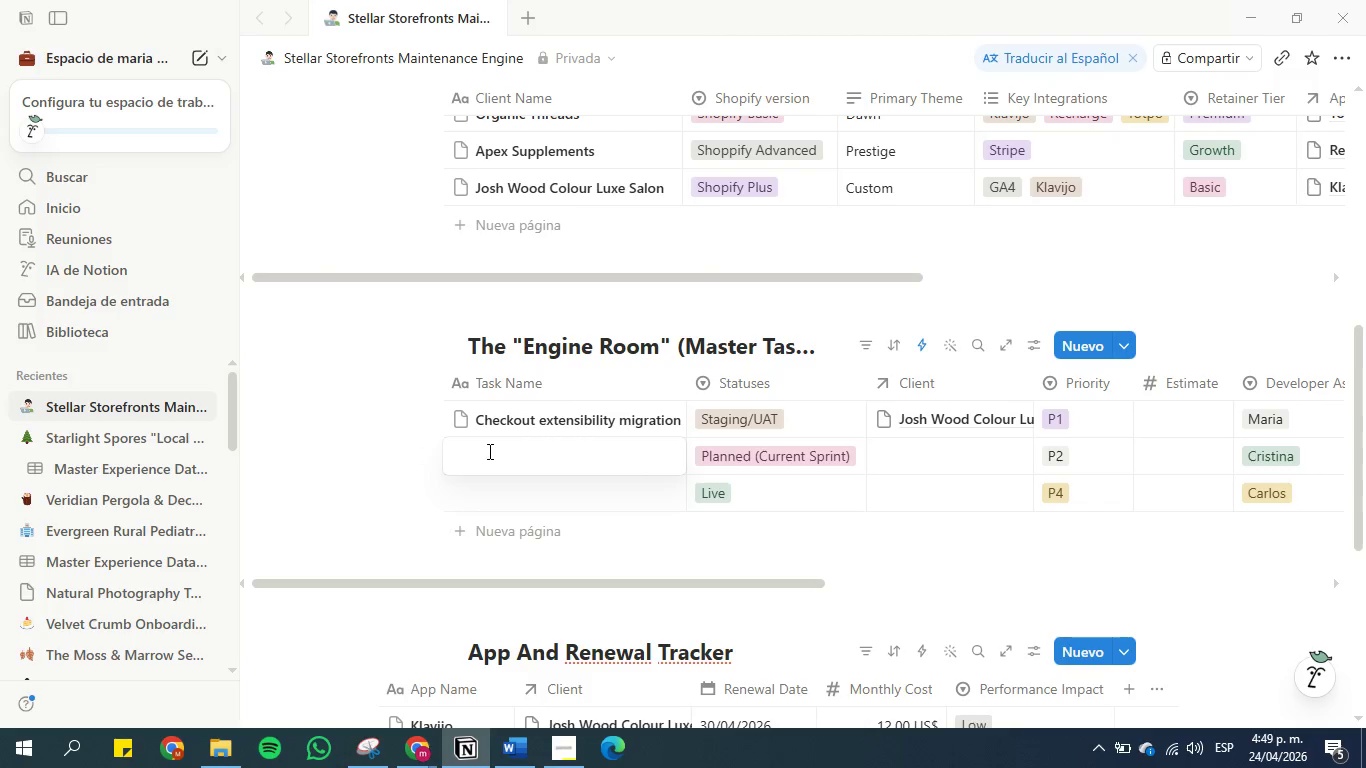 
type(Cole)
key(Backspace)
type(lection Pa)
key(Backspace)
key(Backspace)
type(pge)
key(Backspace)
key(Backspace)
type(age speed fix )
 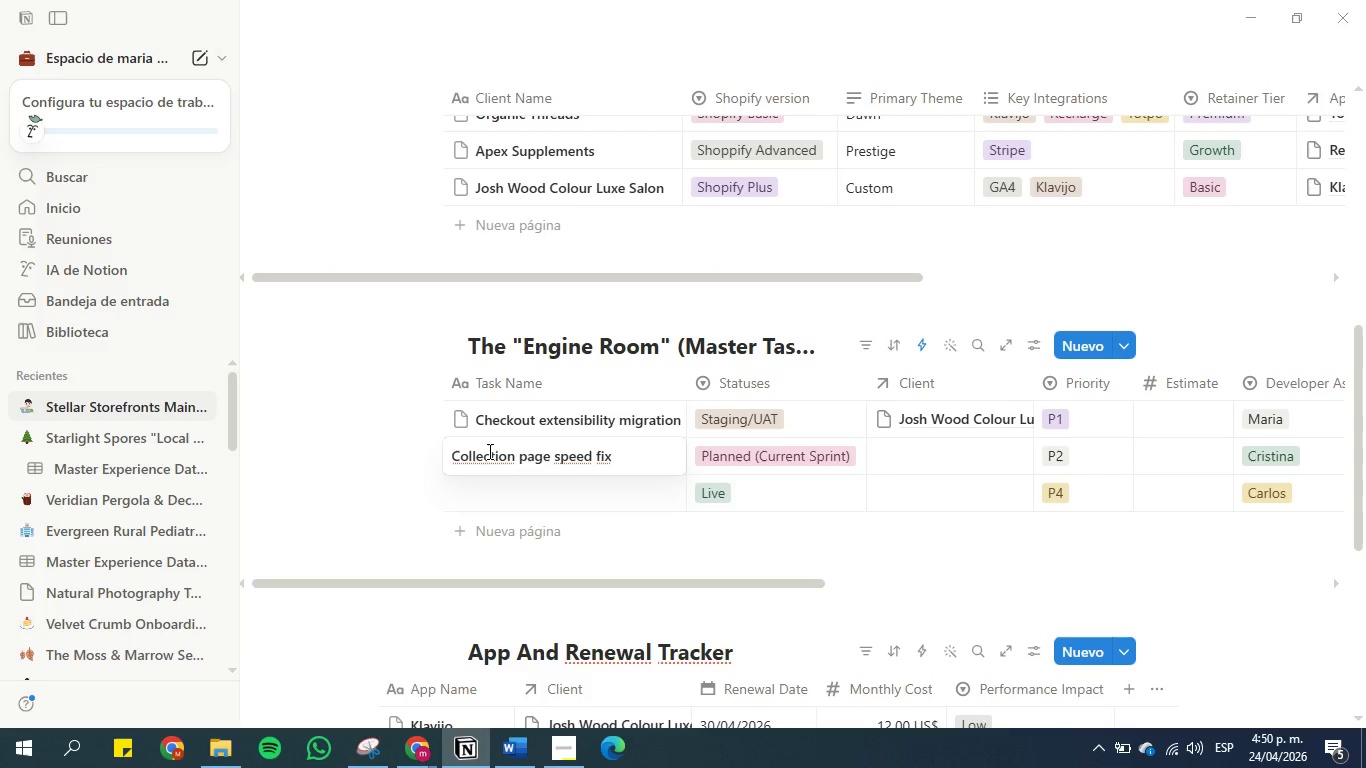 
key(Enter)
 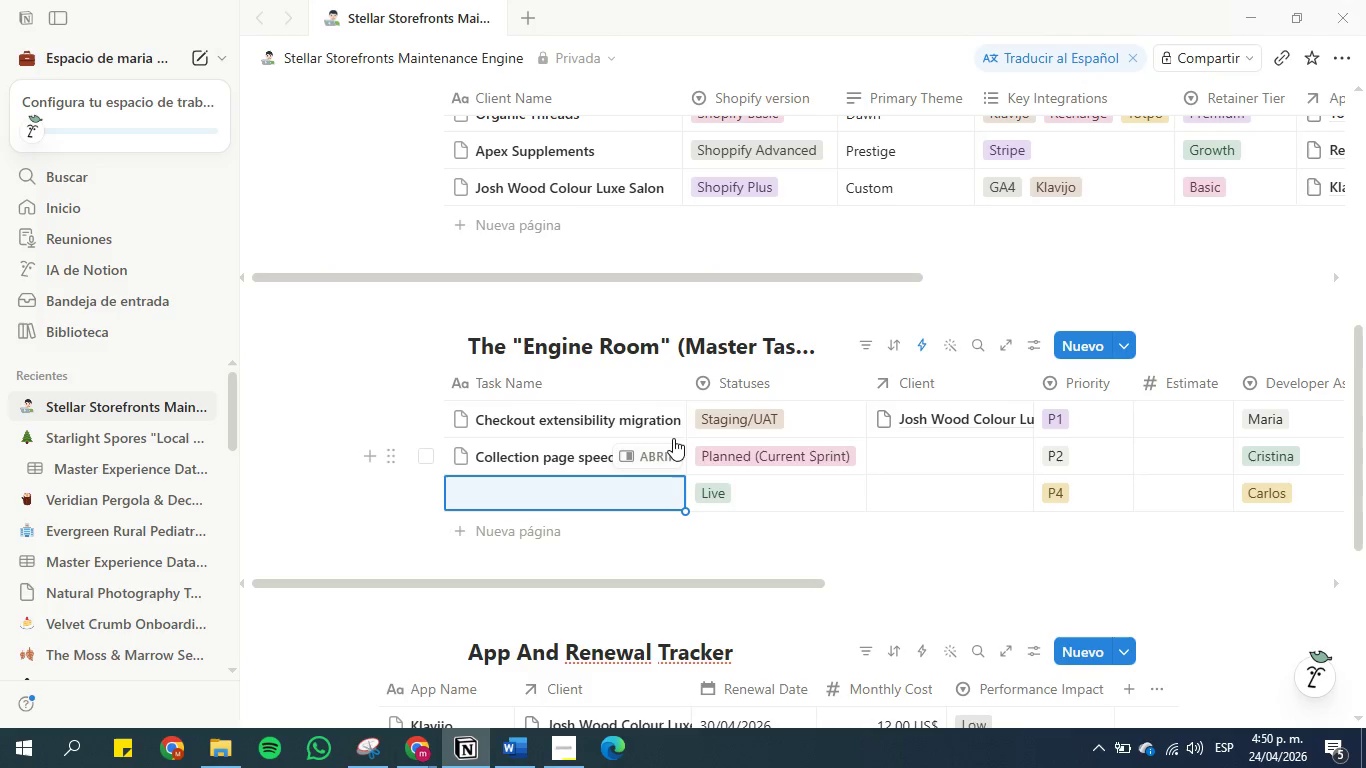 
scroll: coordinate [581, 251], scroll_direction: none, amount: 0.0
 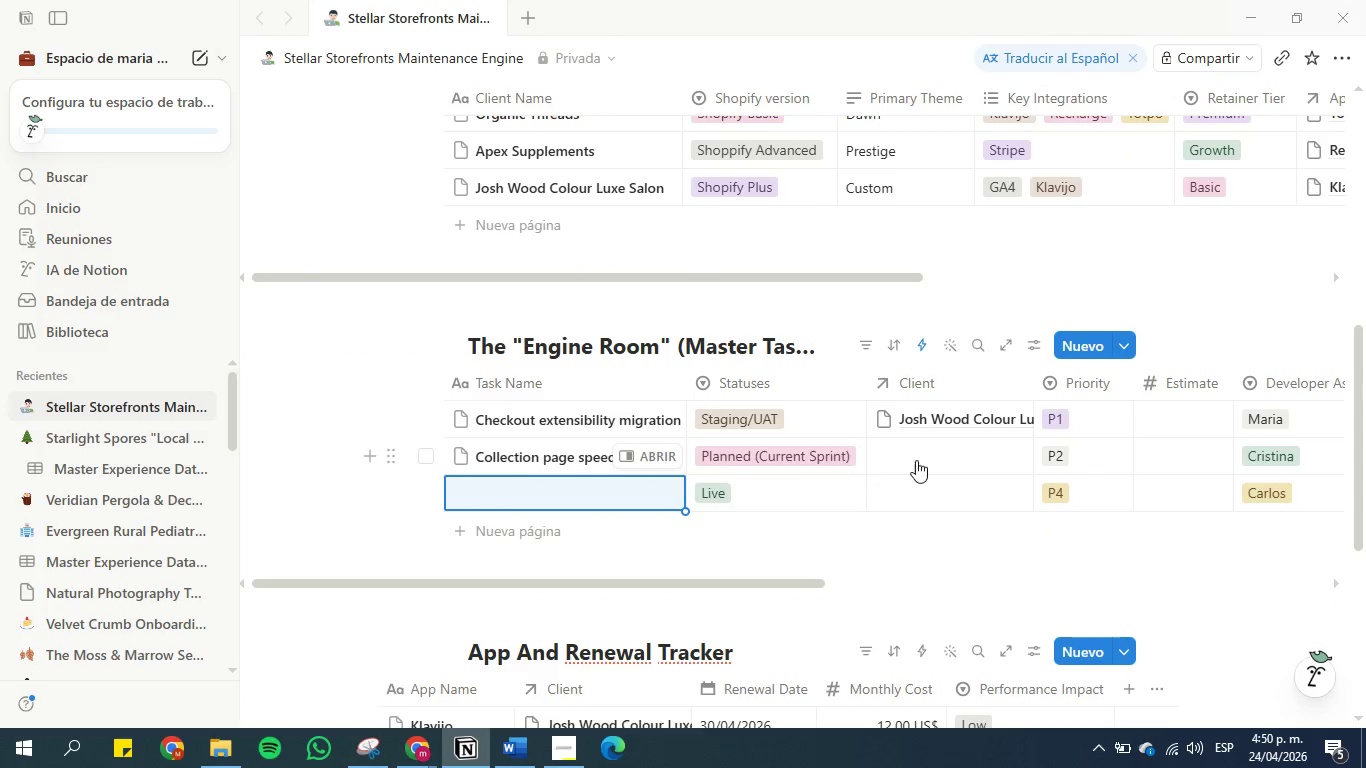 
left_click([929, 461])
 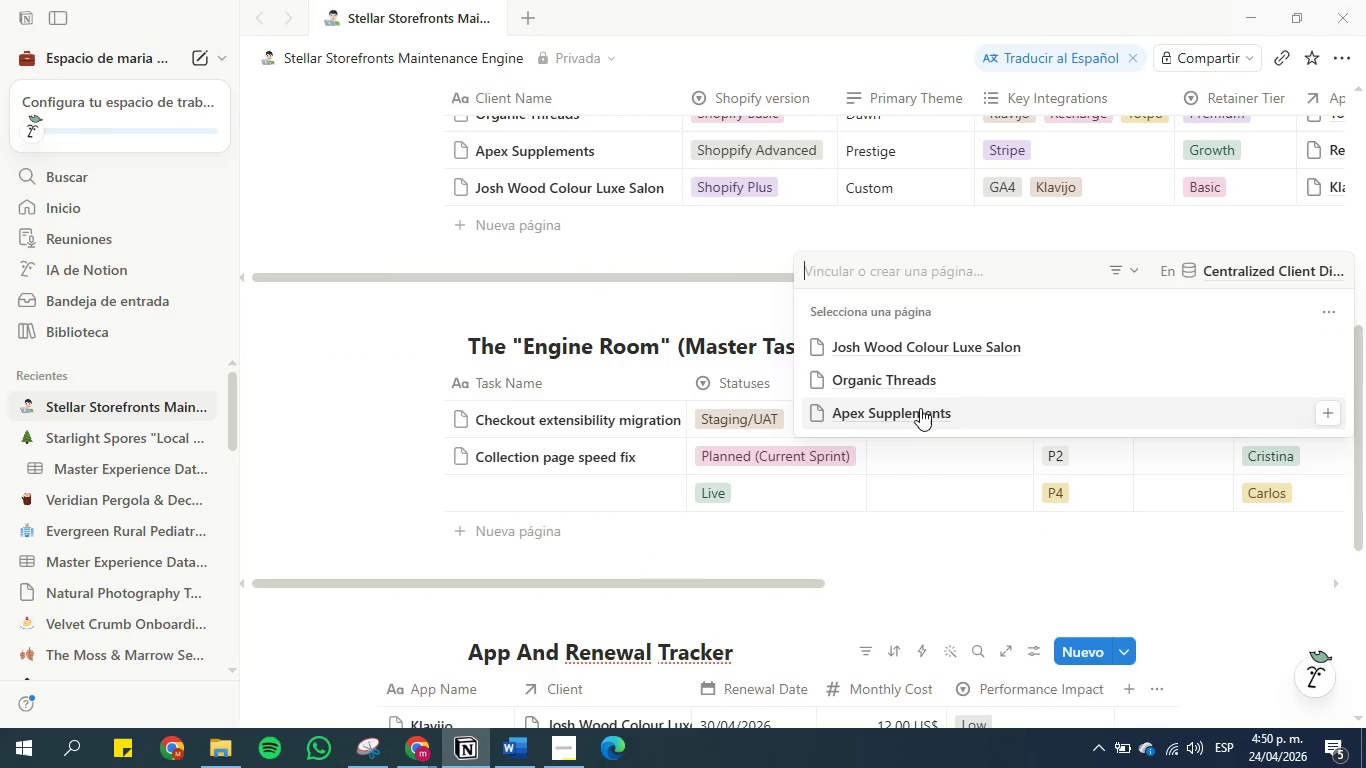 
left_click([918, 376])
 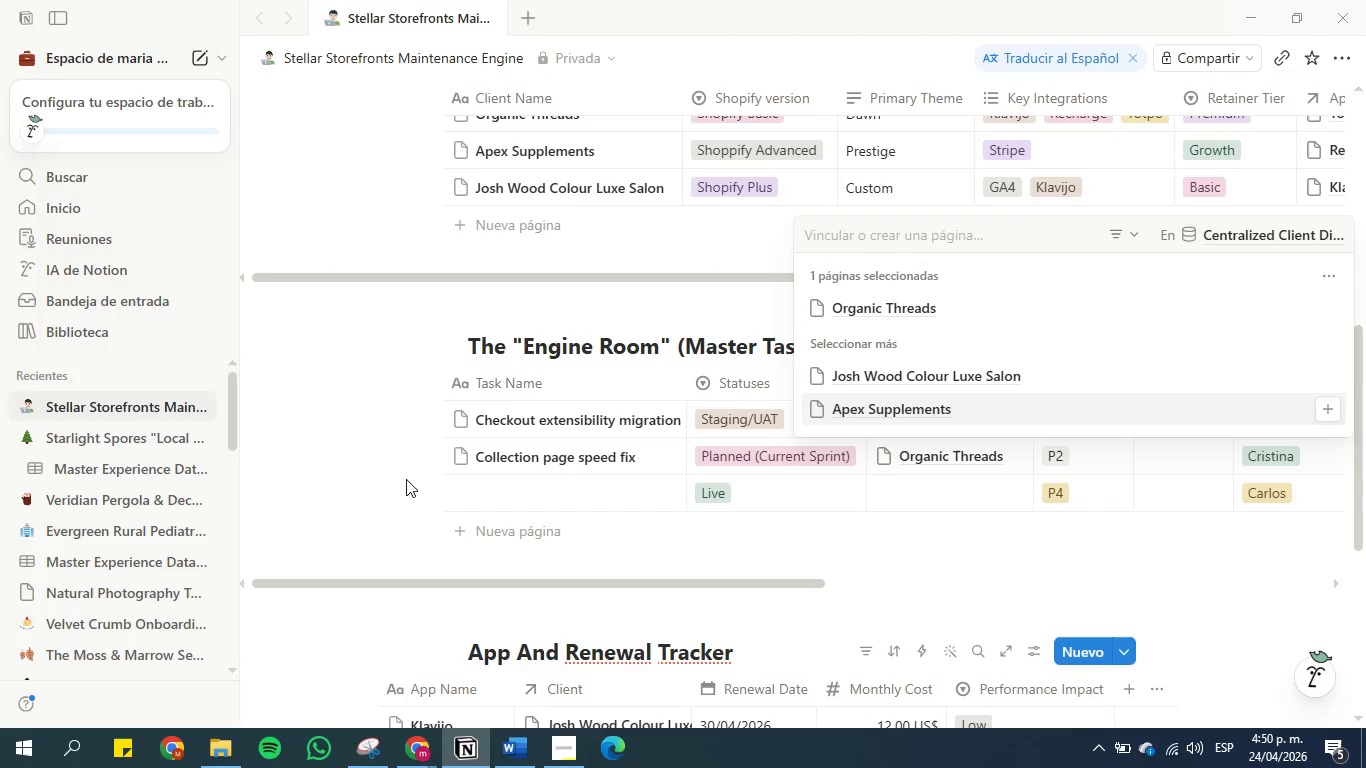 
left_click([406, 479])
 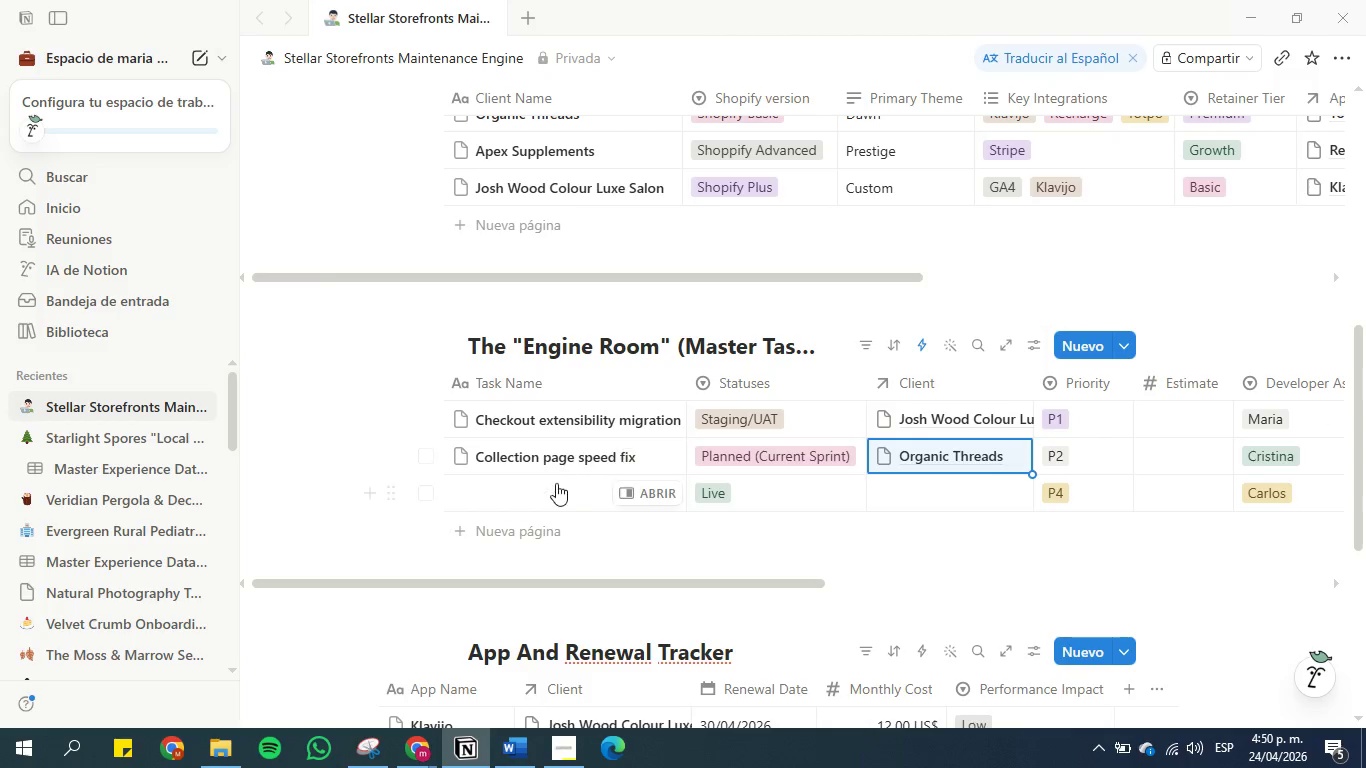 
left_click([546, 487])
 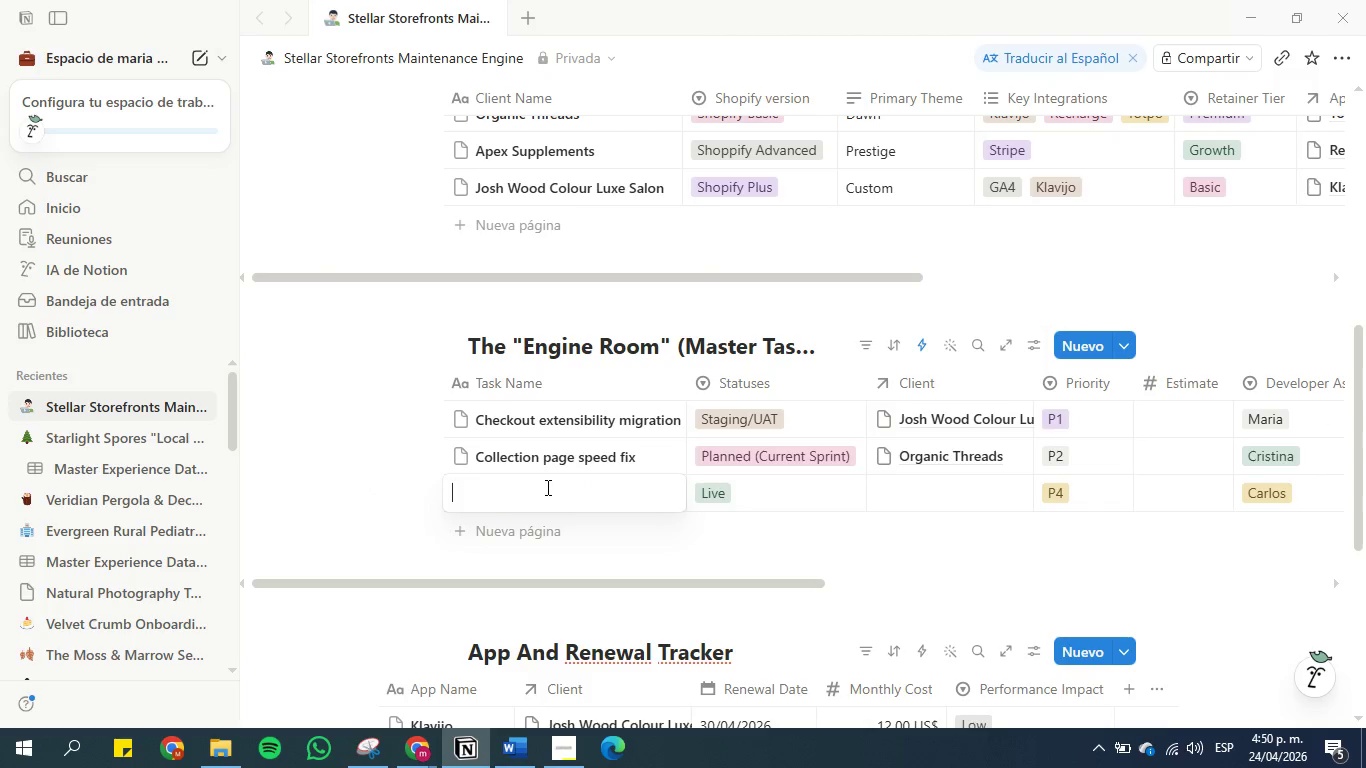 
type(Klavijo flow debbugging)
 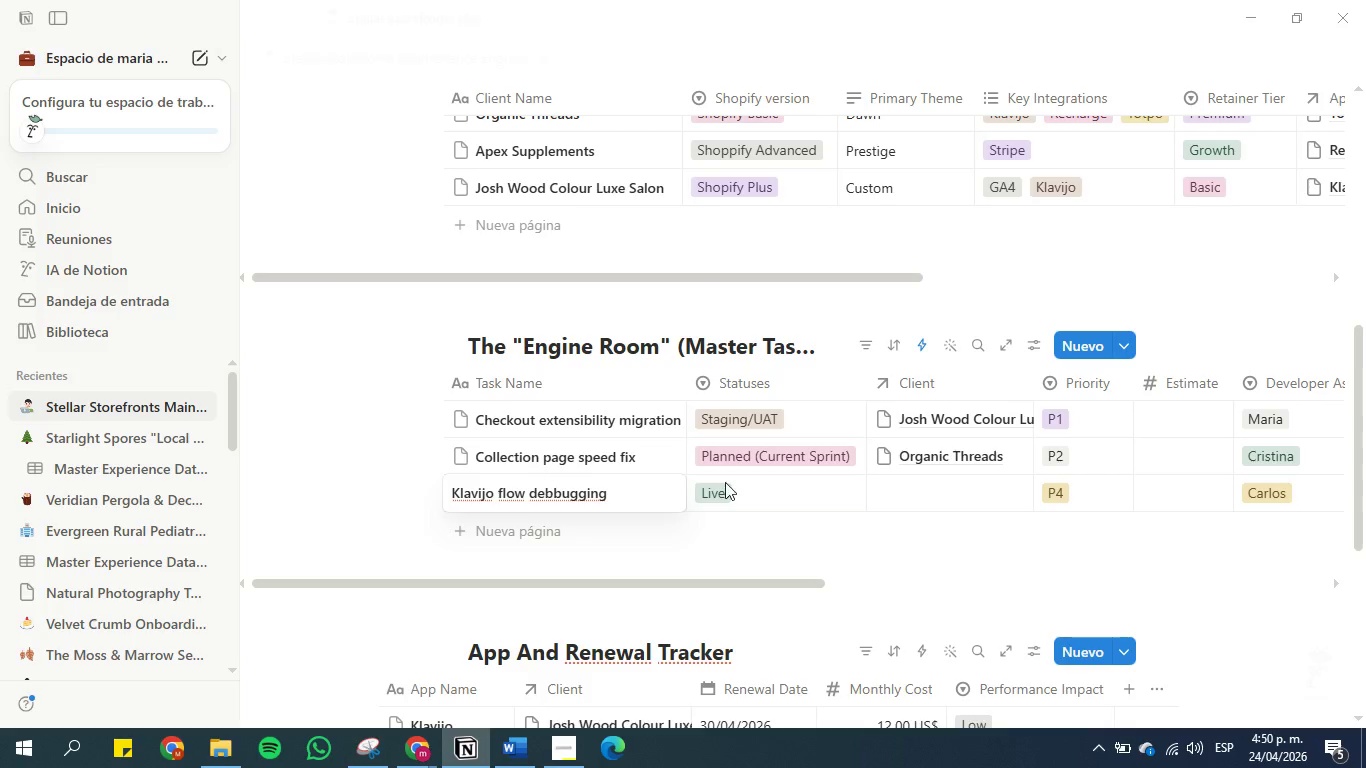 
double_click([923, 496])
 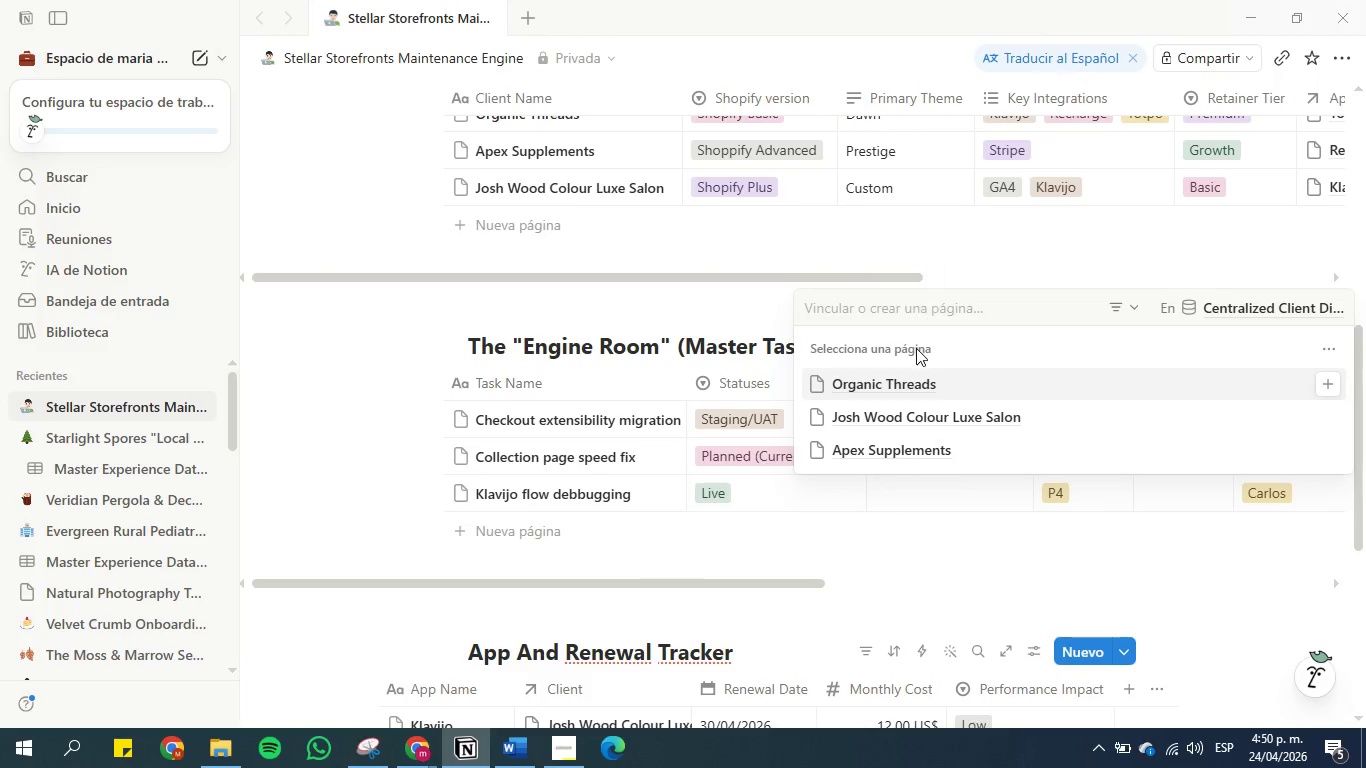 
left_click([914, 382])
 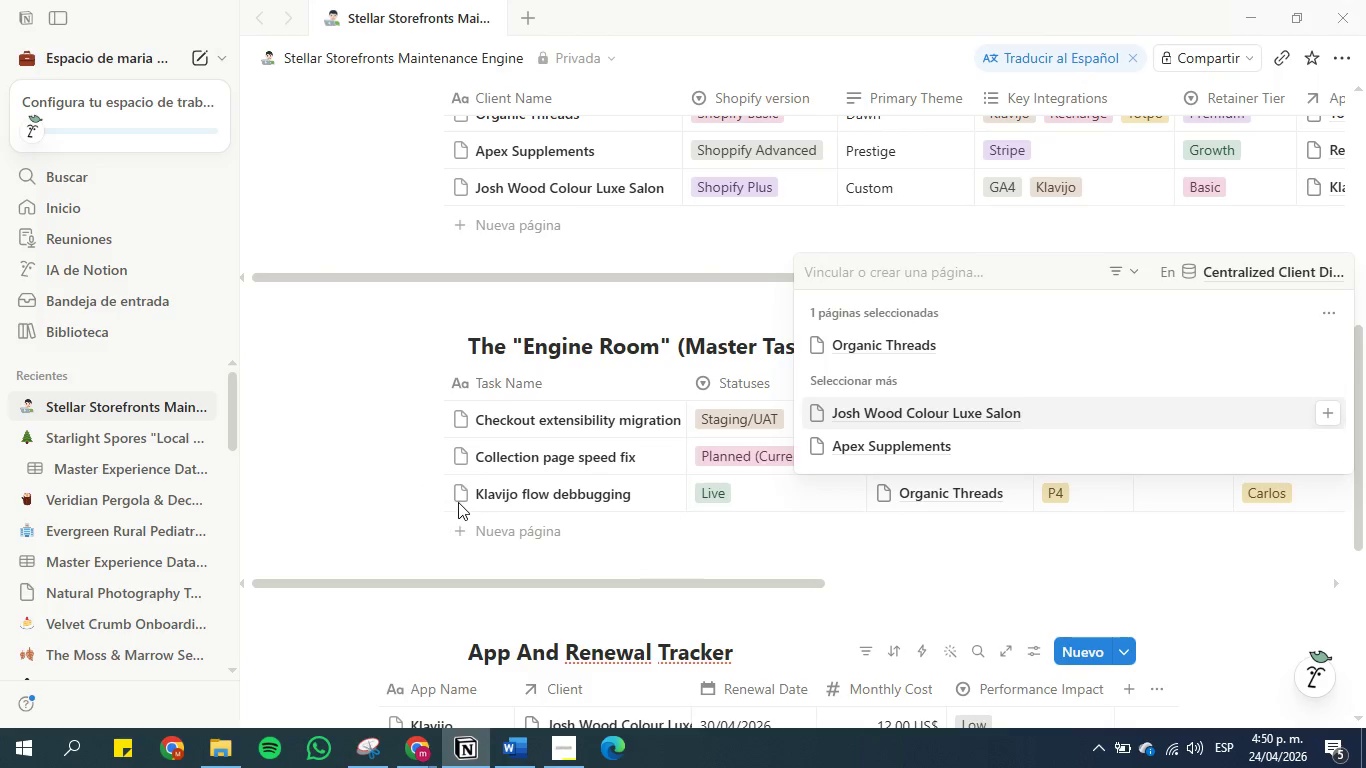 
left_click([401, 490])
 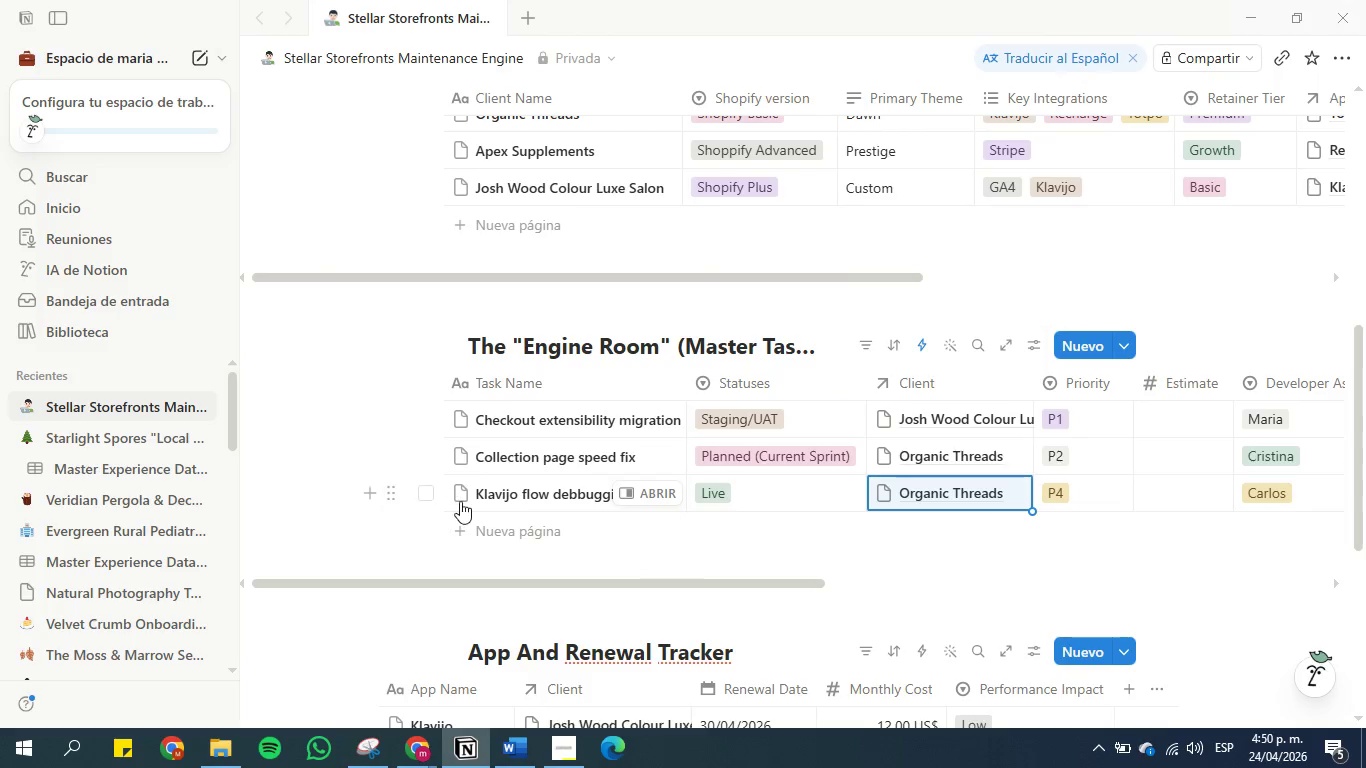 
scroll: coordinate [471, 510], scroll_direction: down, amount: 1.0
 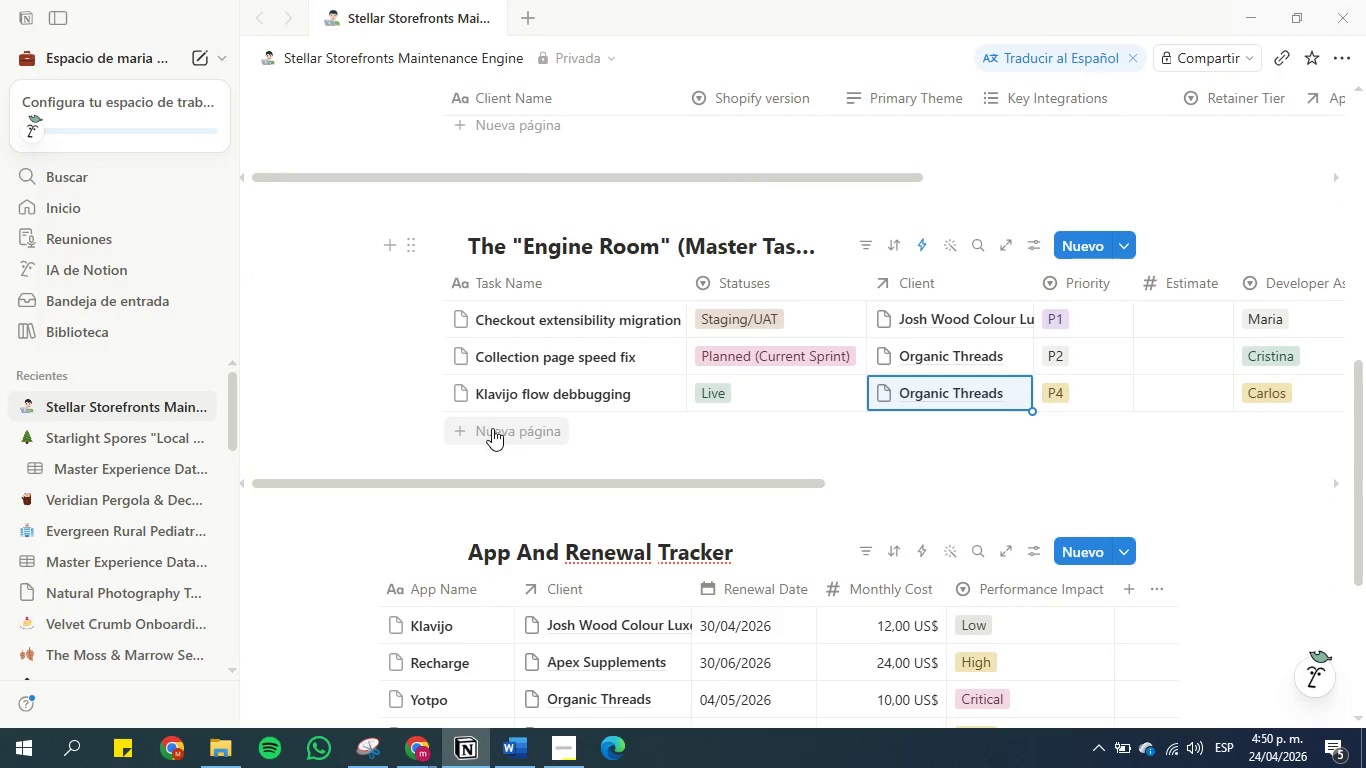 
left_click([492, 428])
 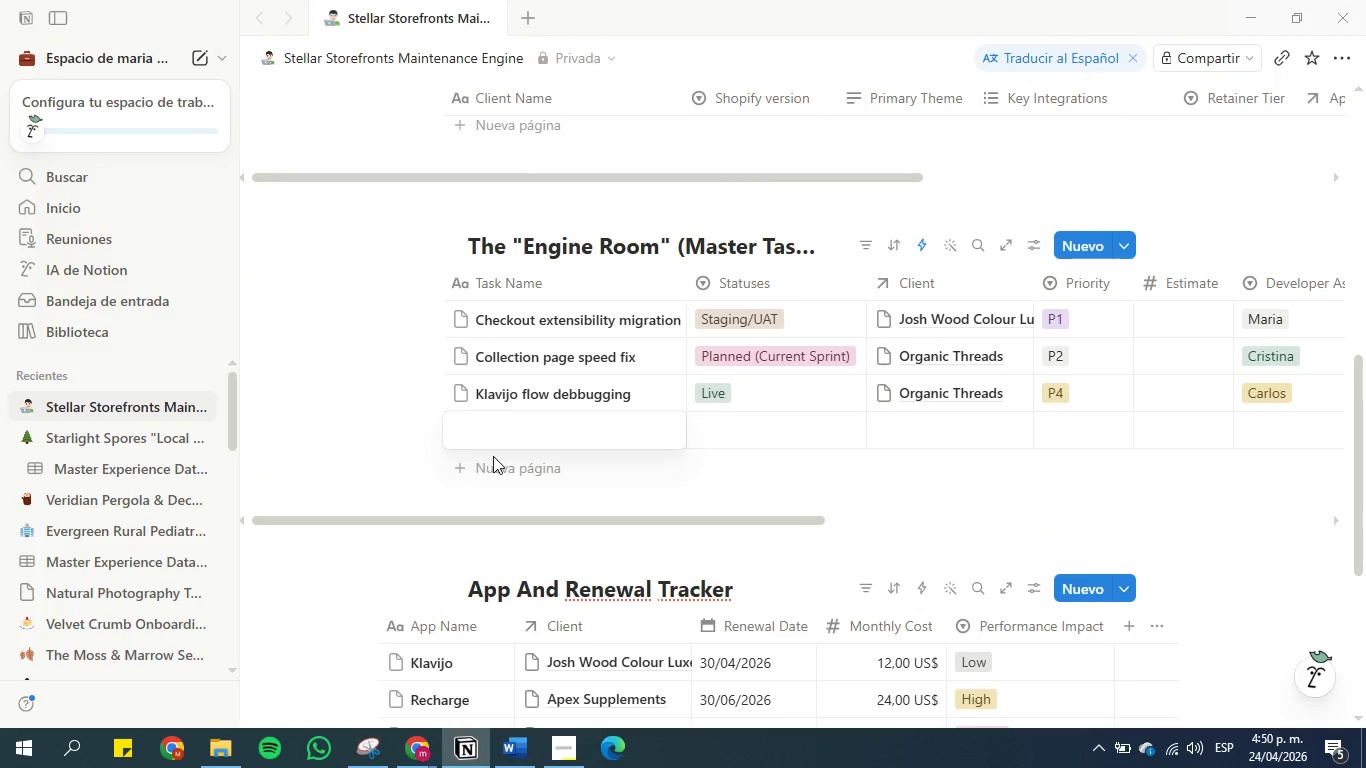 
left_click([404, 453])
 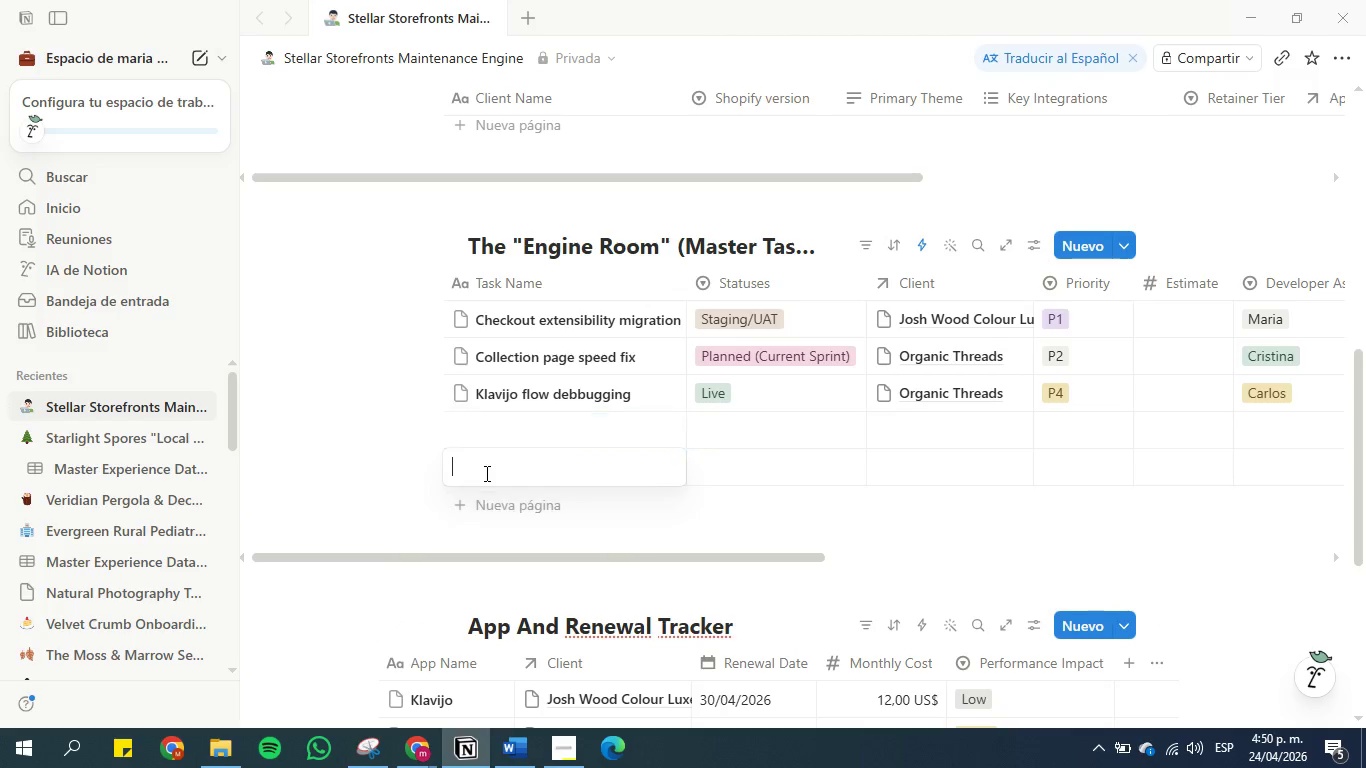 
left_click([376, 487])
 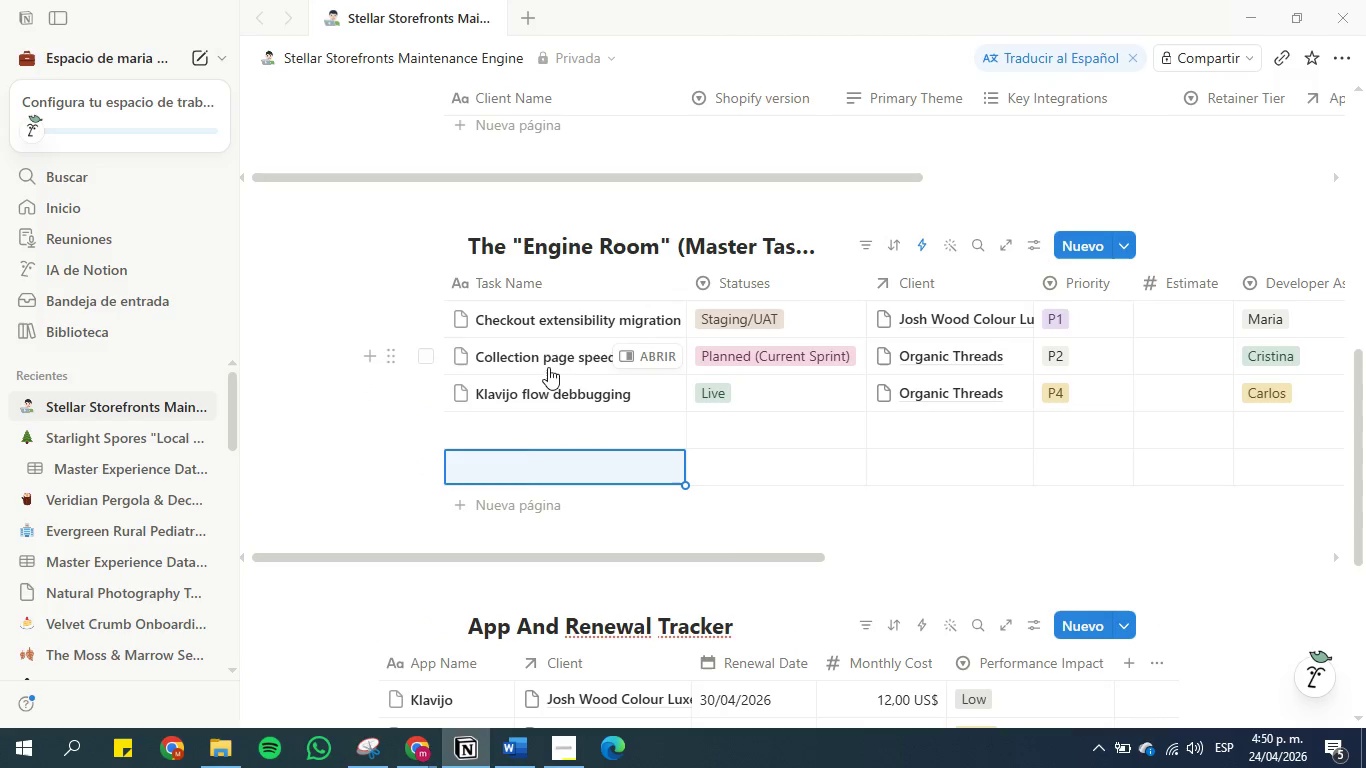 
left_click([491, 498])
 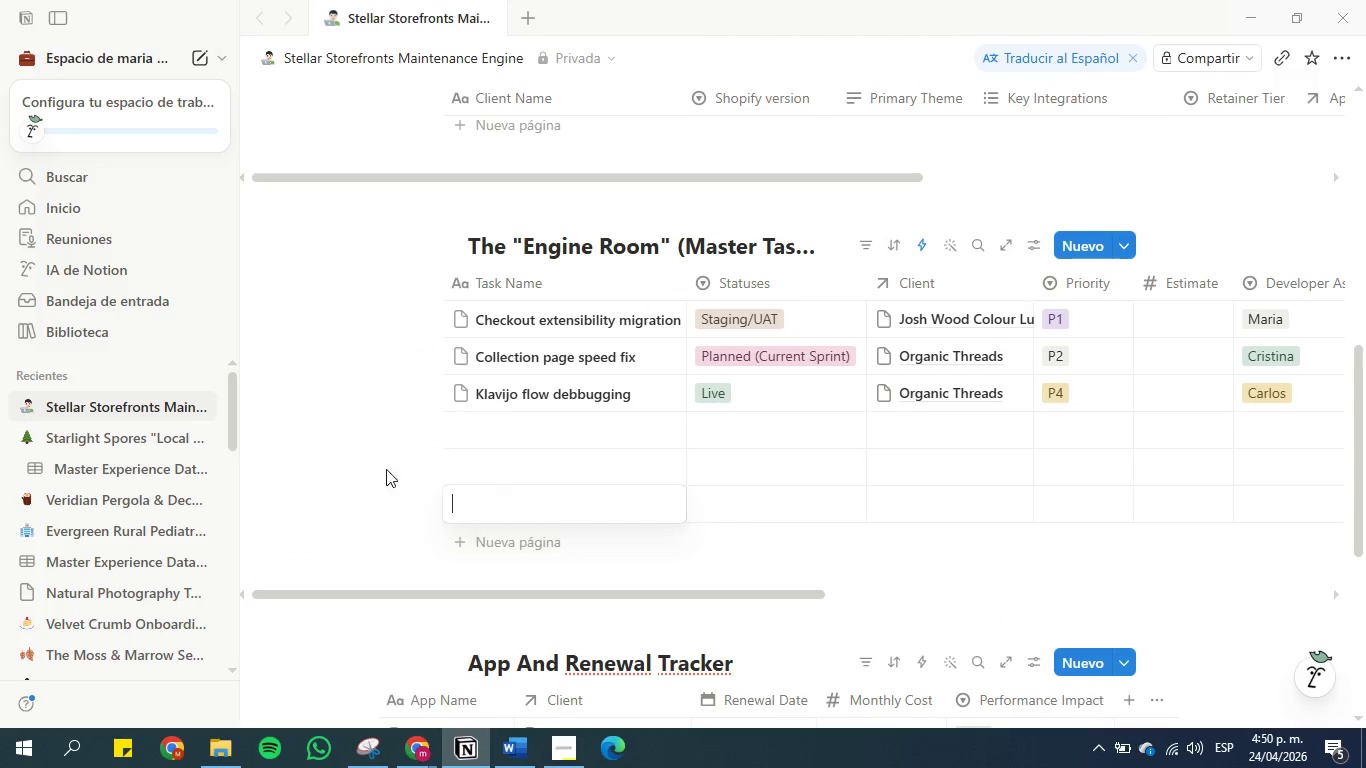 
left_click([374, 465])
 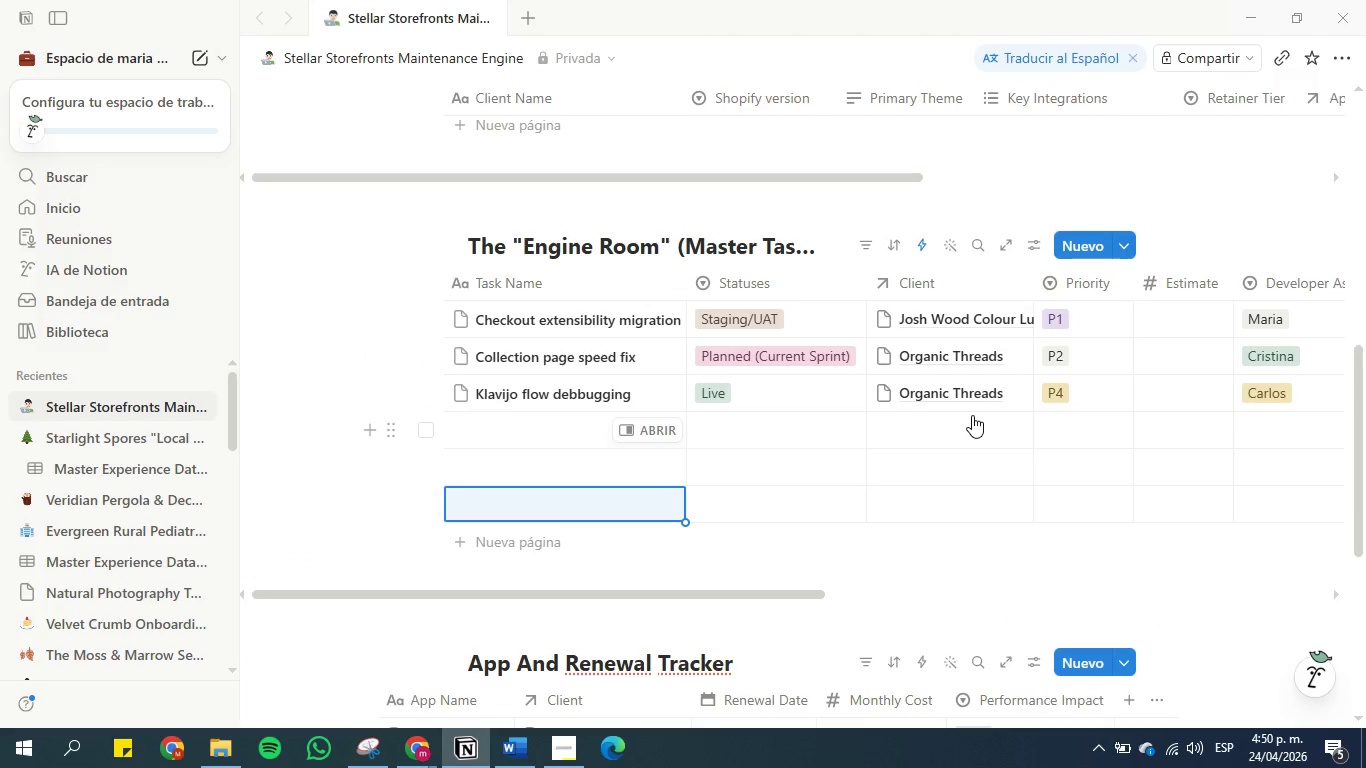 
left_click([953, 422])
 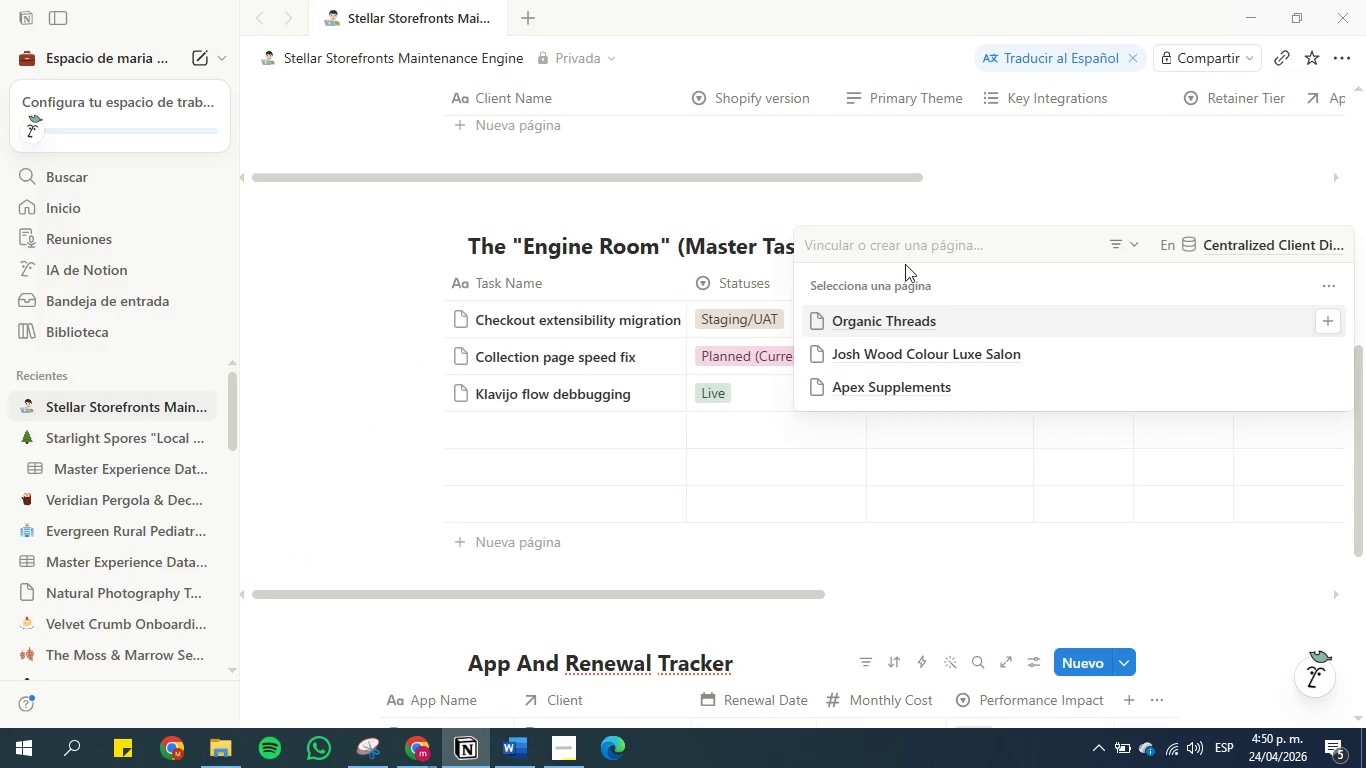 
left_click([897, 323])
 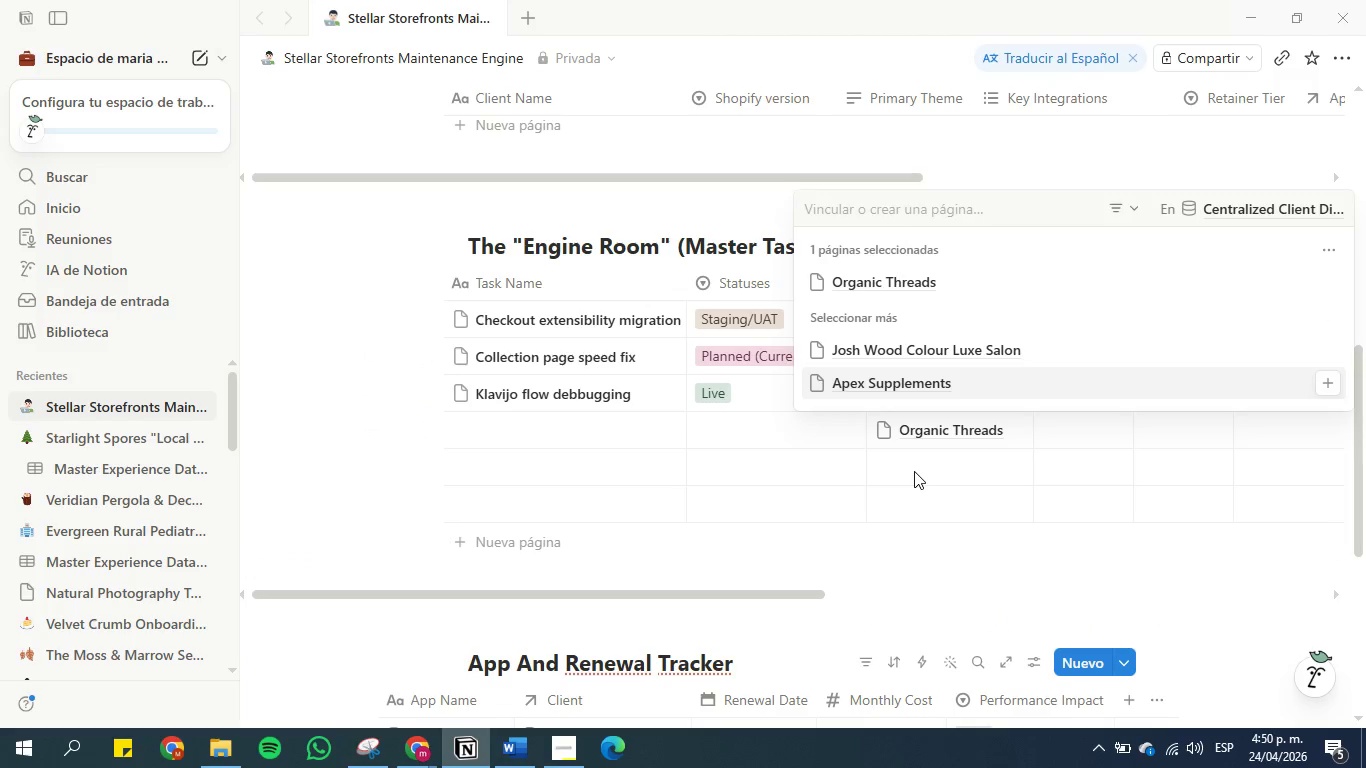 
double_click([915, 463])
 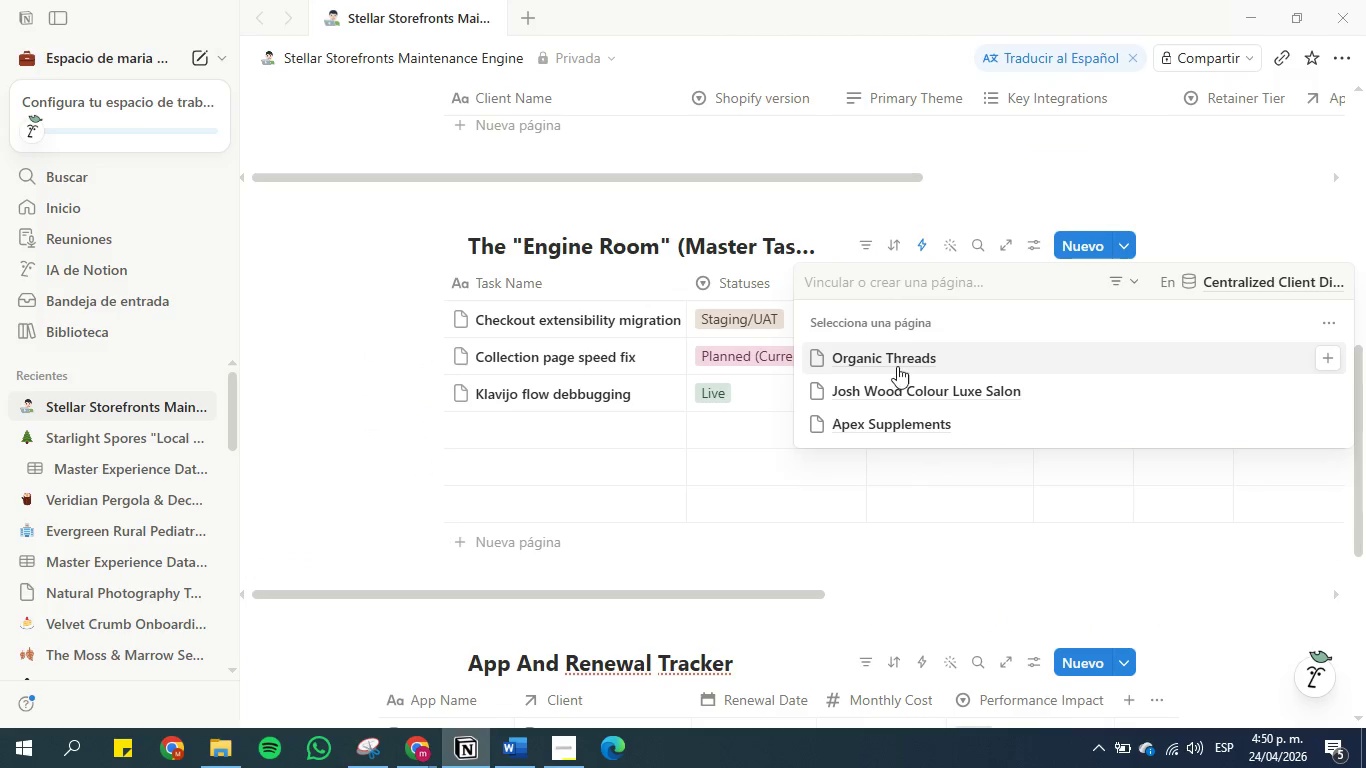 
left_click([891, 355])
 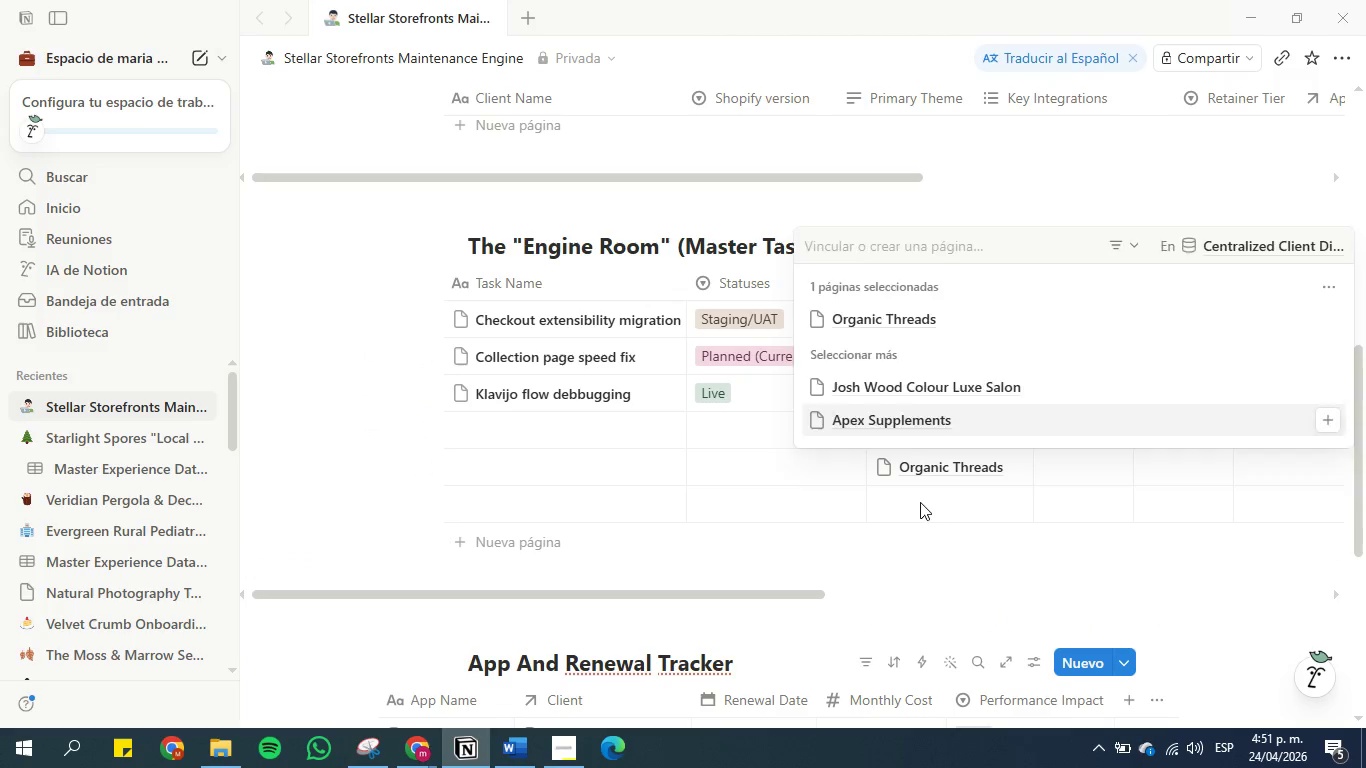 
double_click([921, 503])
 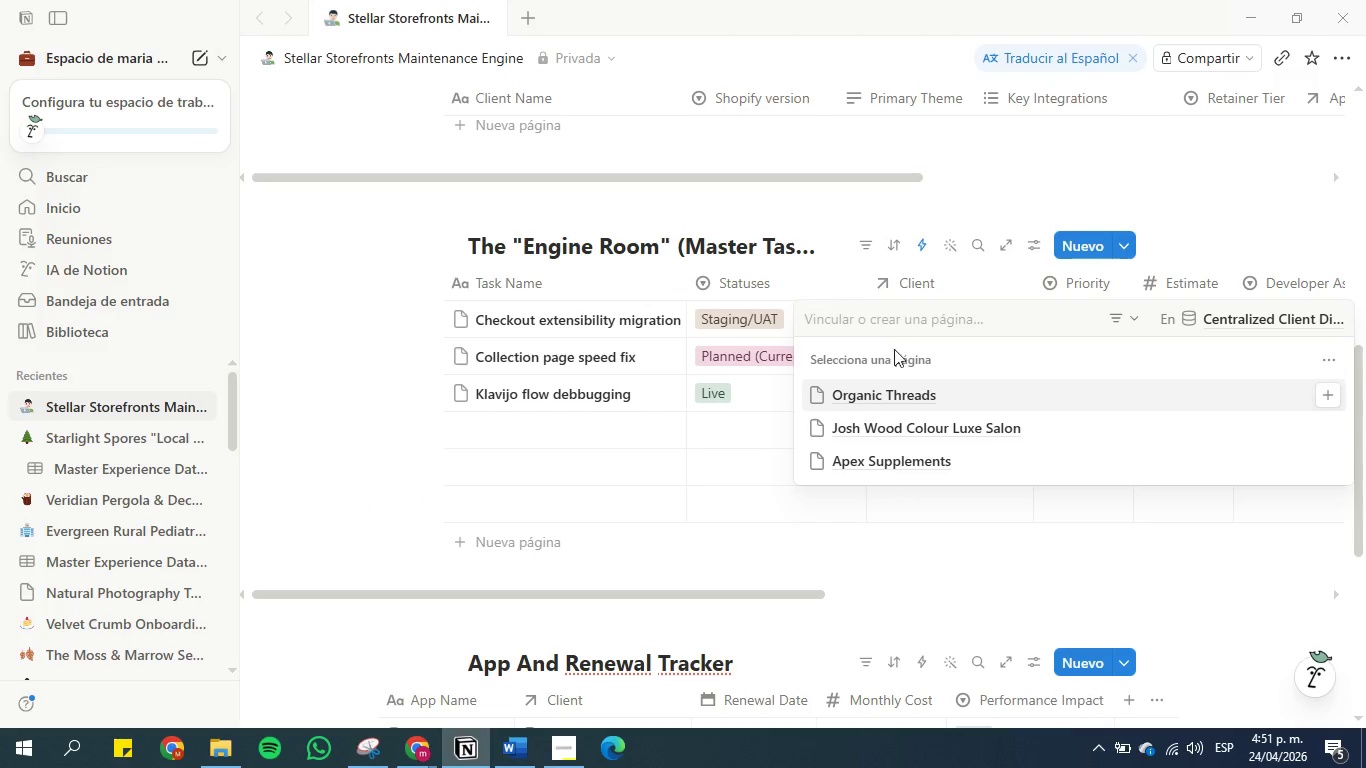 
left_click([895, 380])
 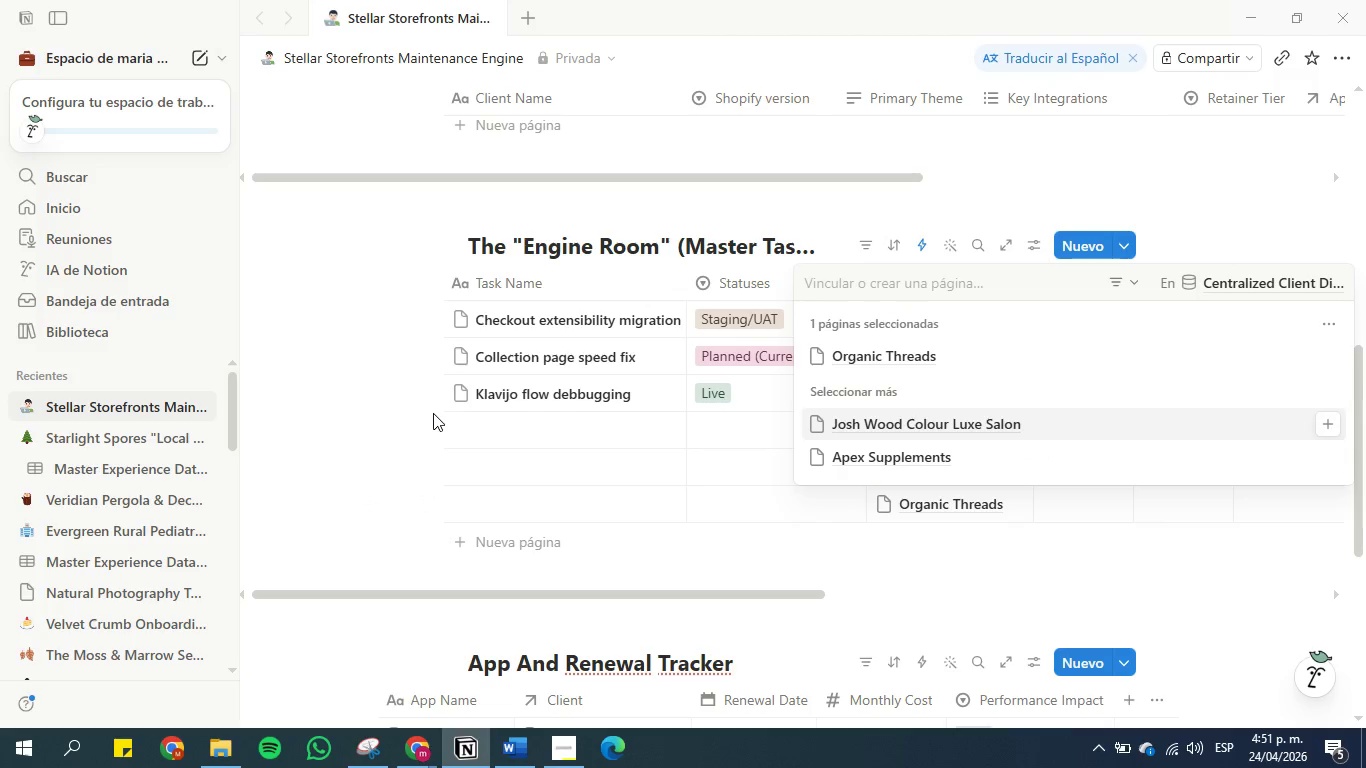 
left_click([375, 446])
 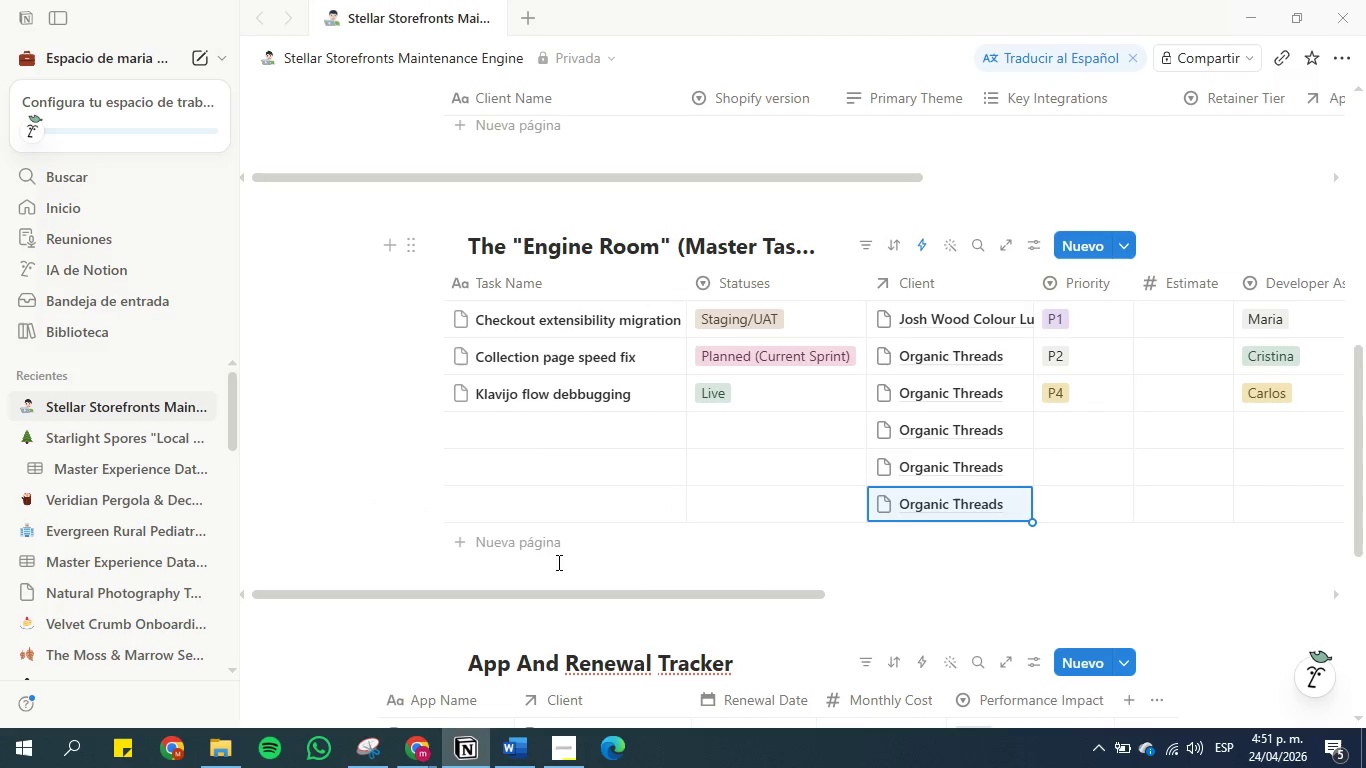 
scroll: coordinate [641, 387], scroll_direction: down, amount: 1.0
 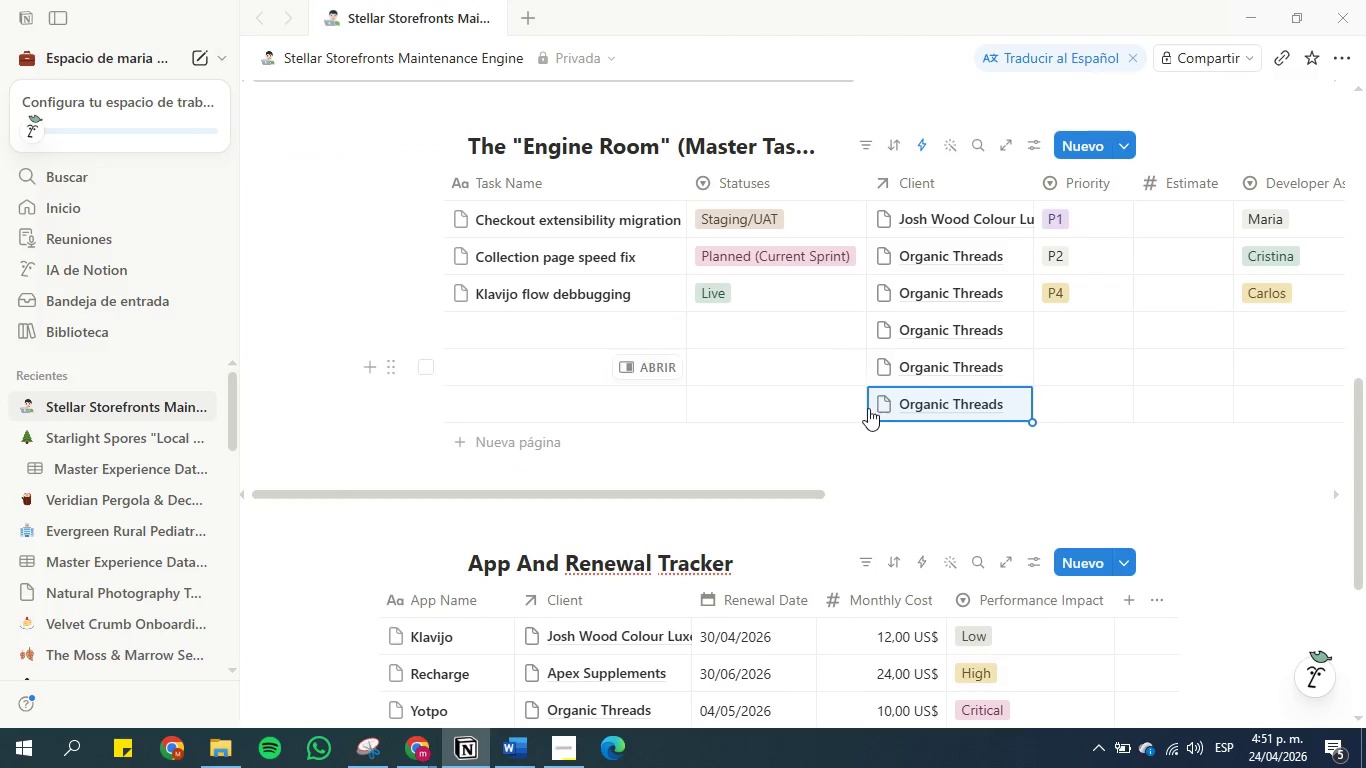 
mouse_move([507, 354])
 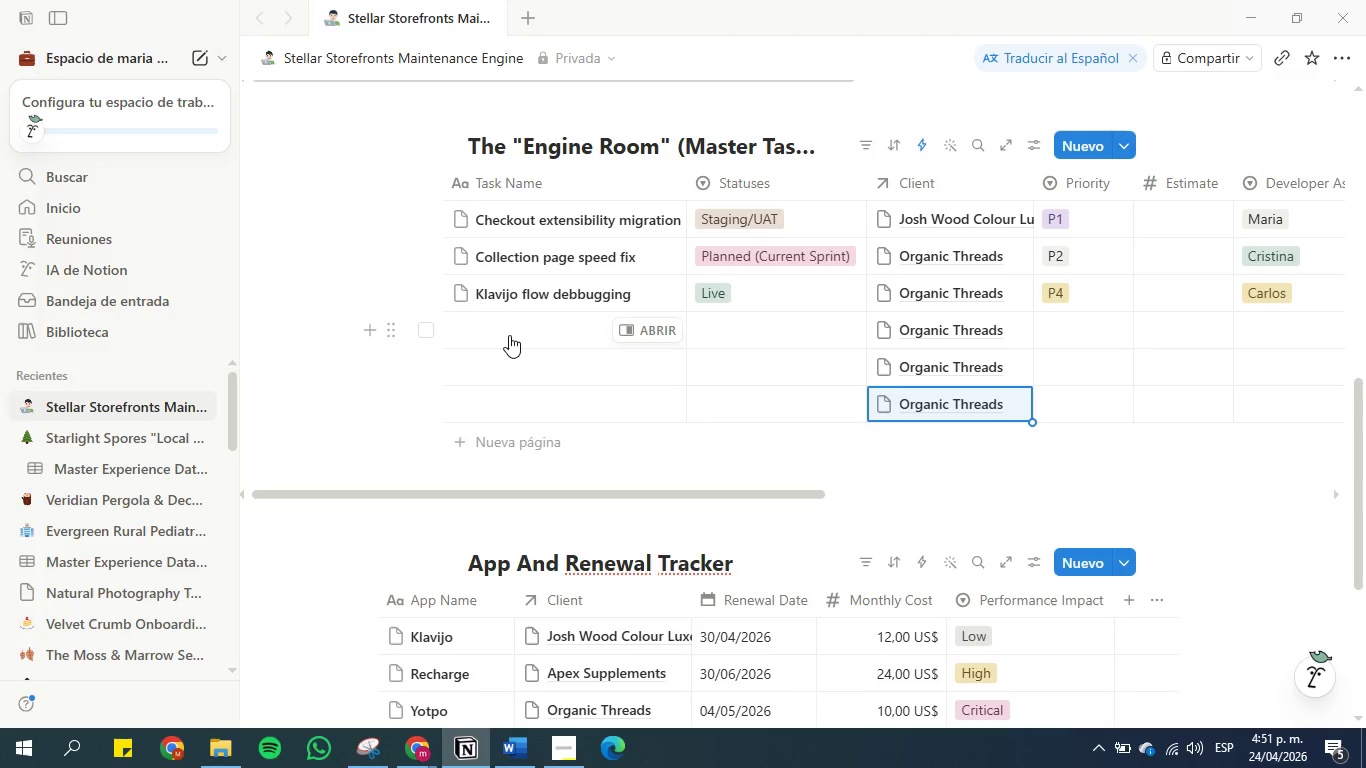 
left_click([509, 335])
 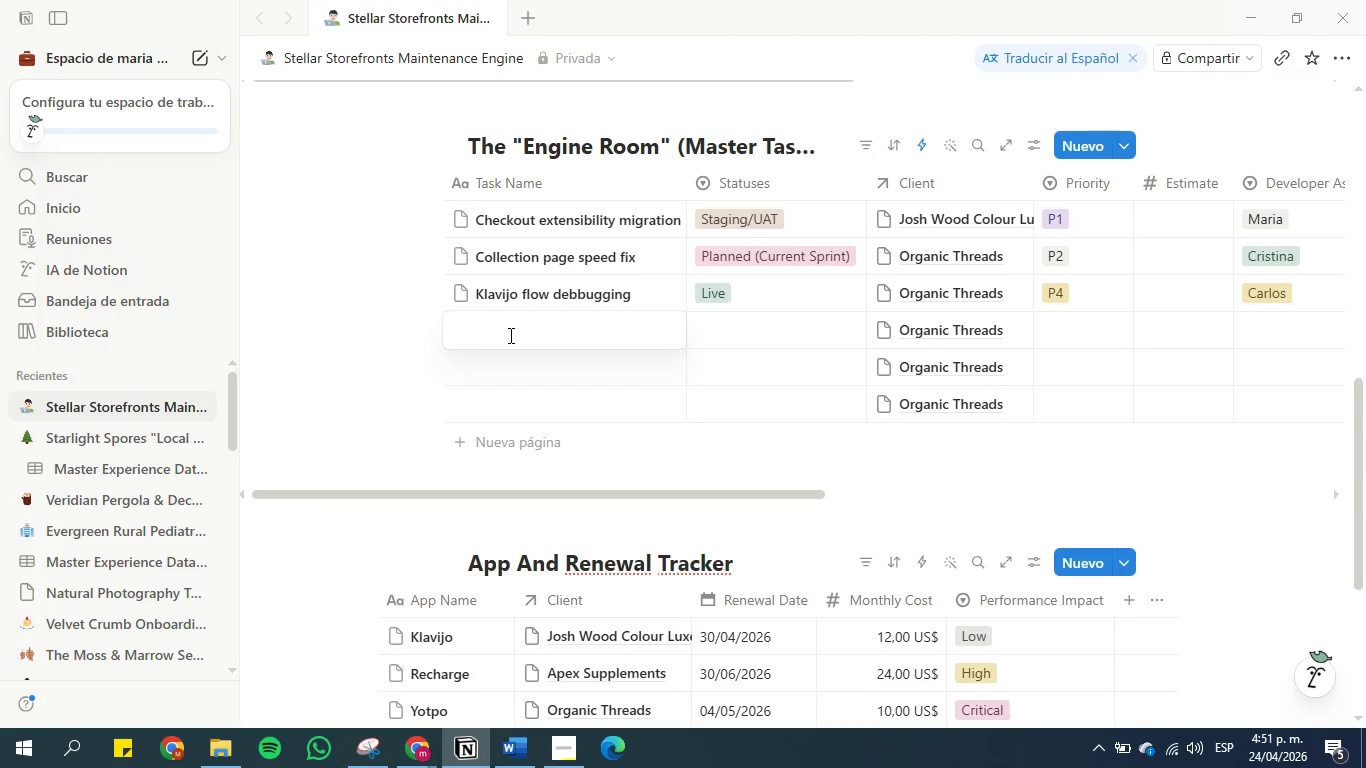 
type(Theme sectn refactor)
 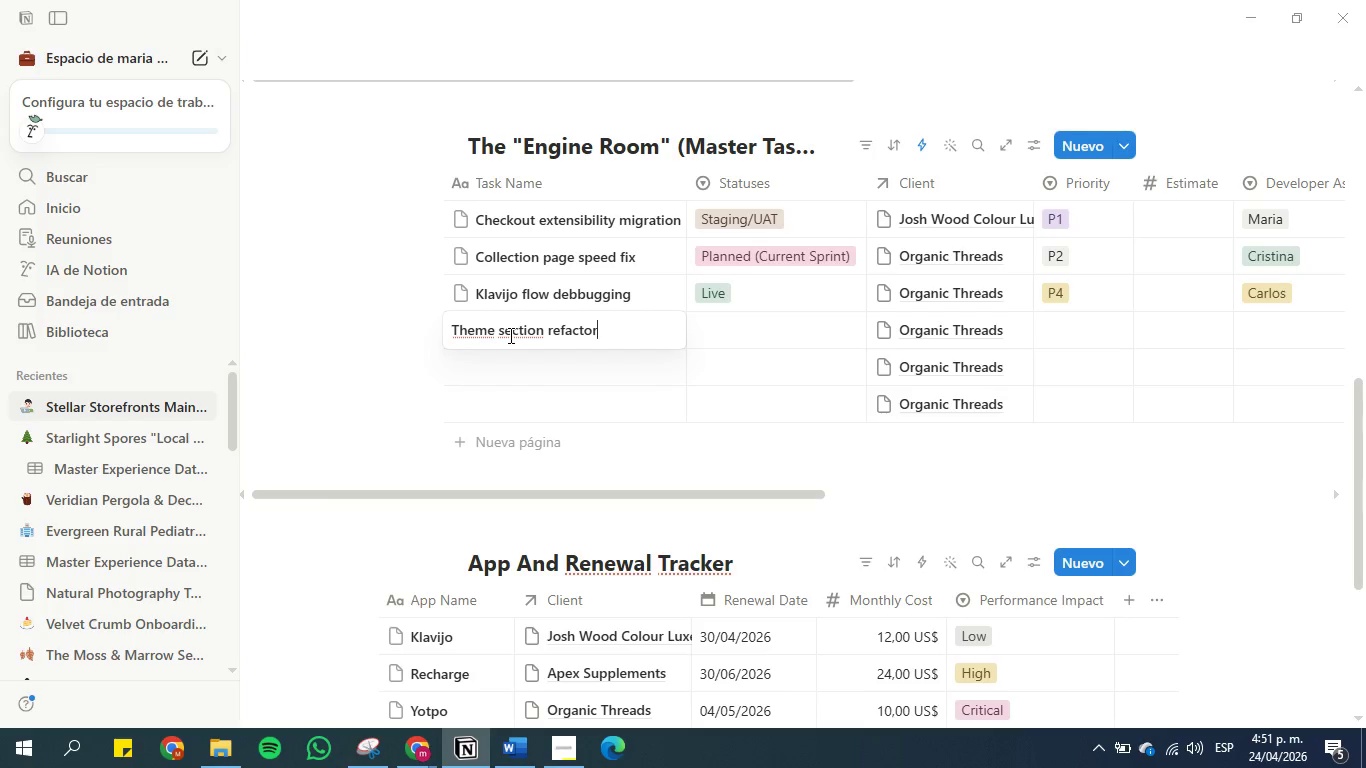 
hold_key(key=I, duration=0.31)
 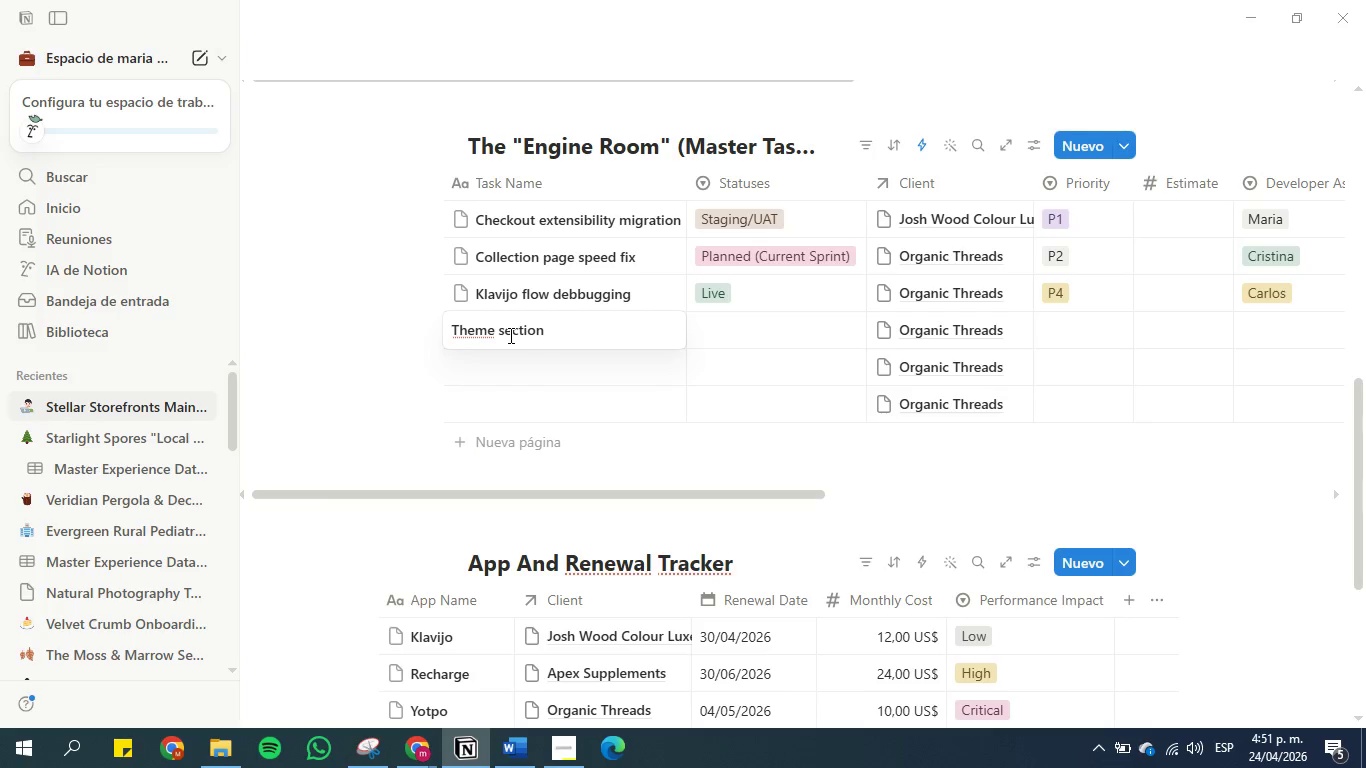 
key(Enter)
 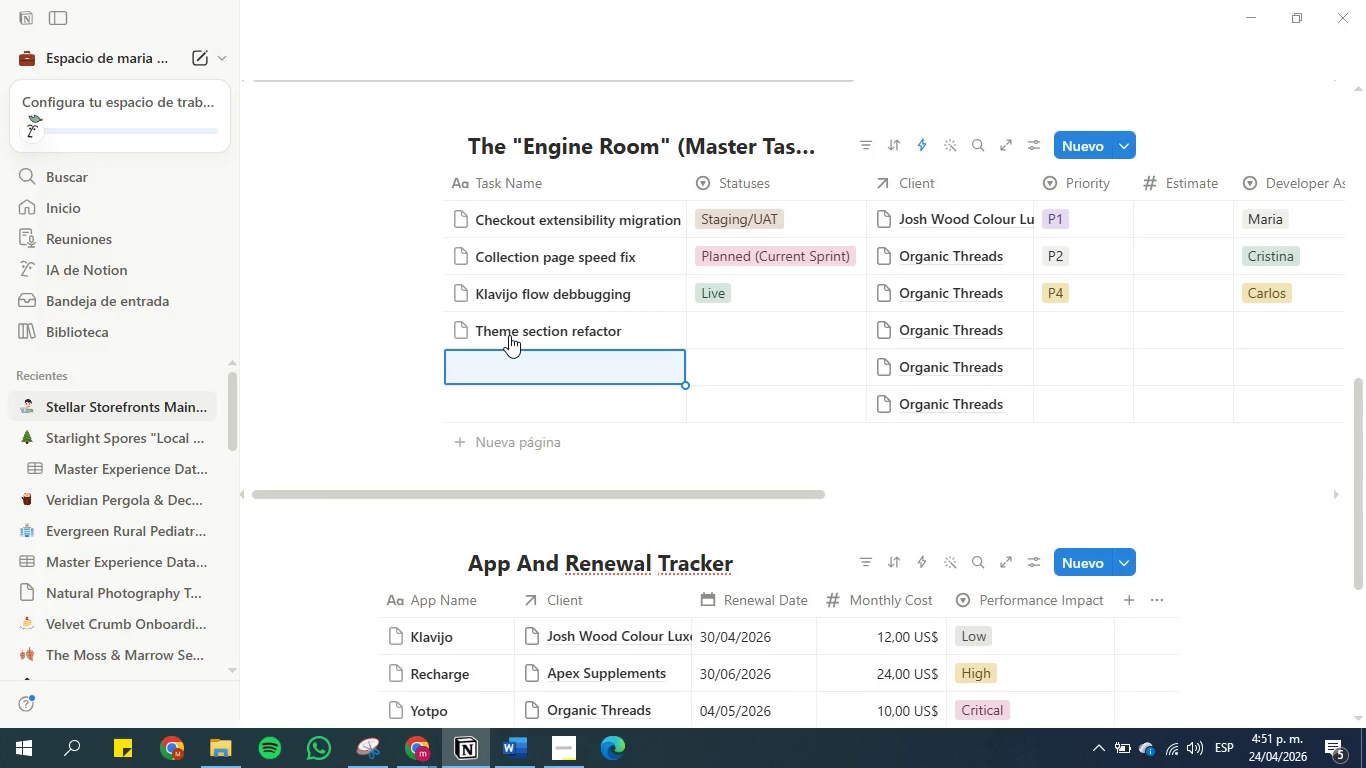 
type(Accessibility cmliane fix)
 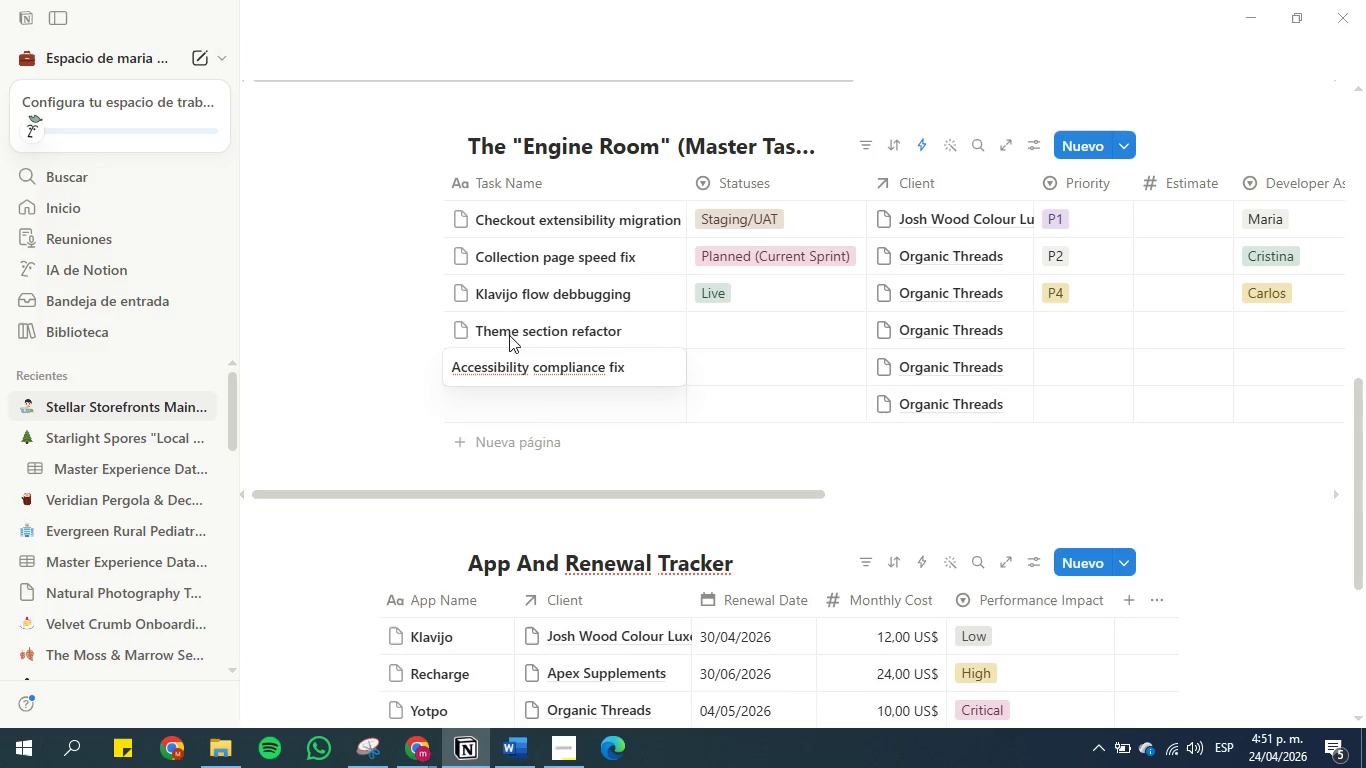 
hold_key(key=O, duration=0.33)
 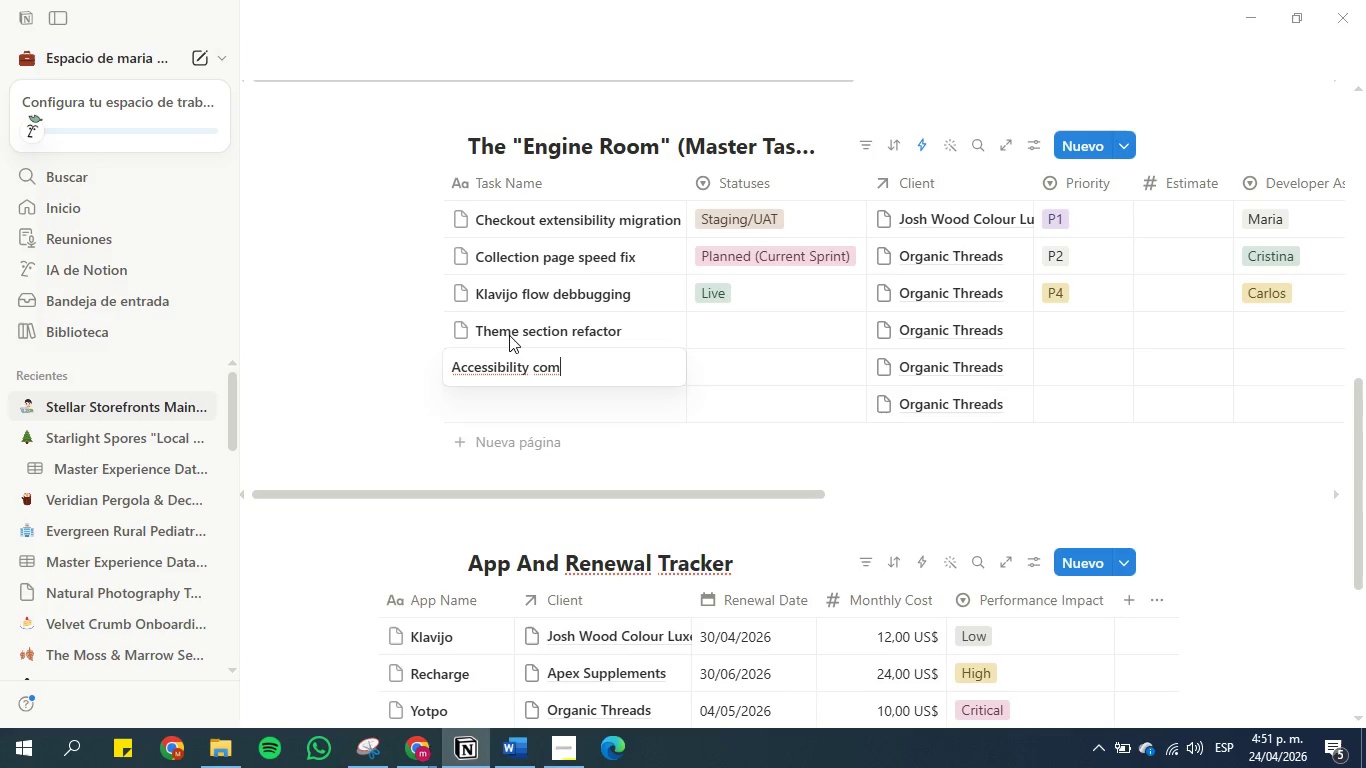 
hold_key(key=P, duration=0.42)
 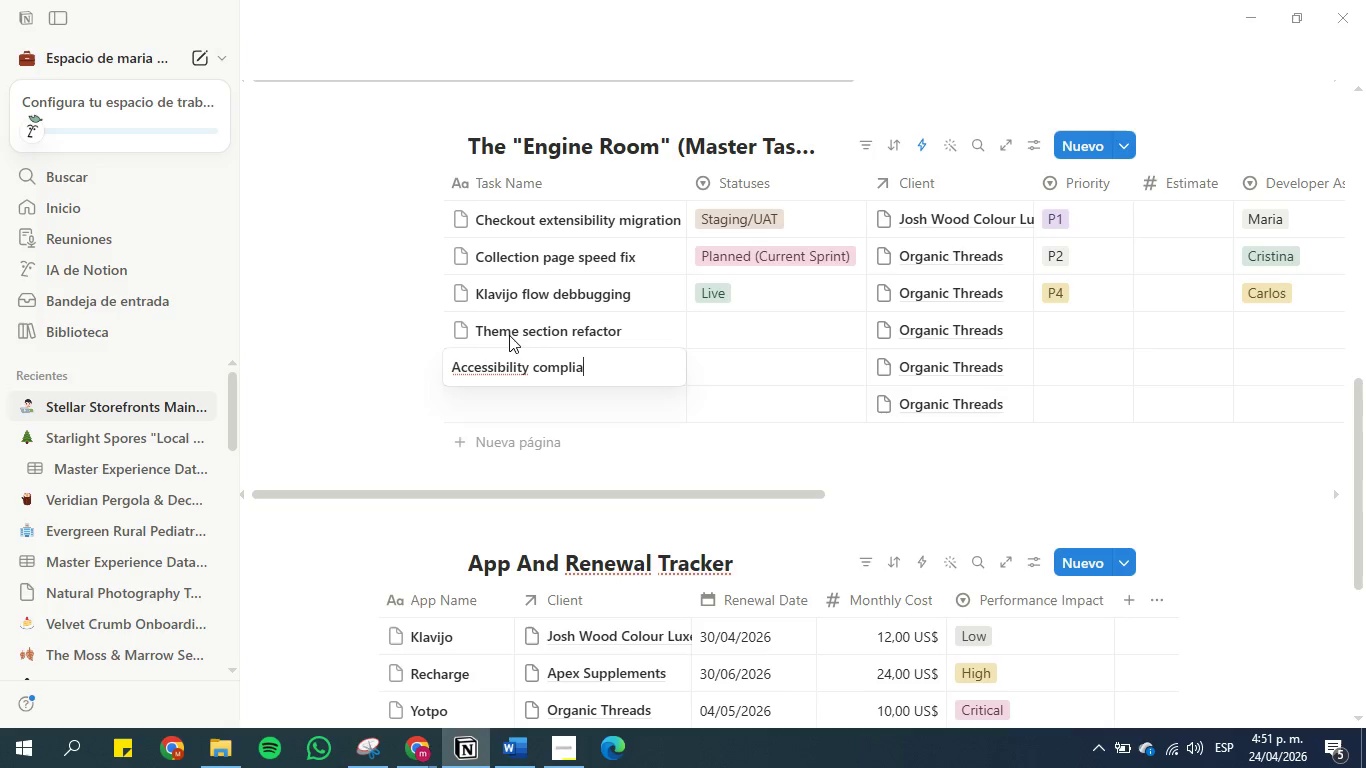 
double_click([534, 409])
 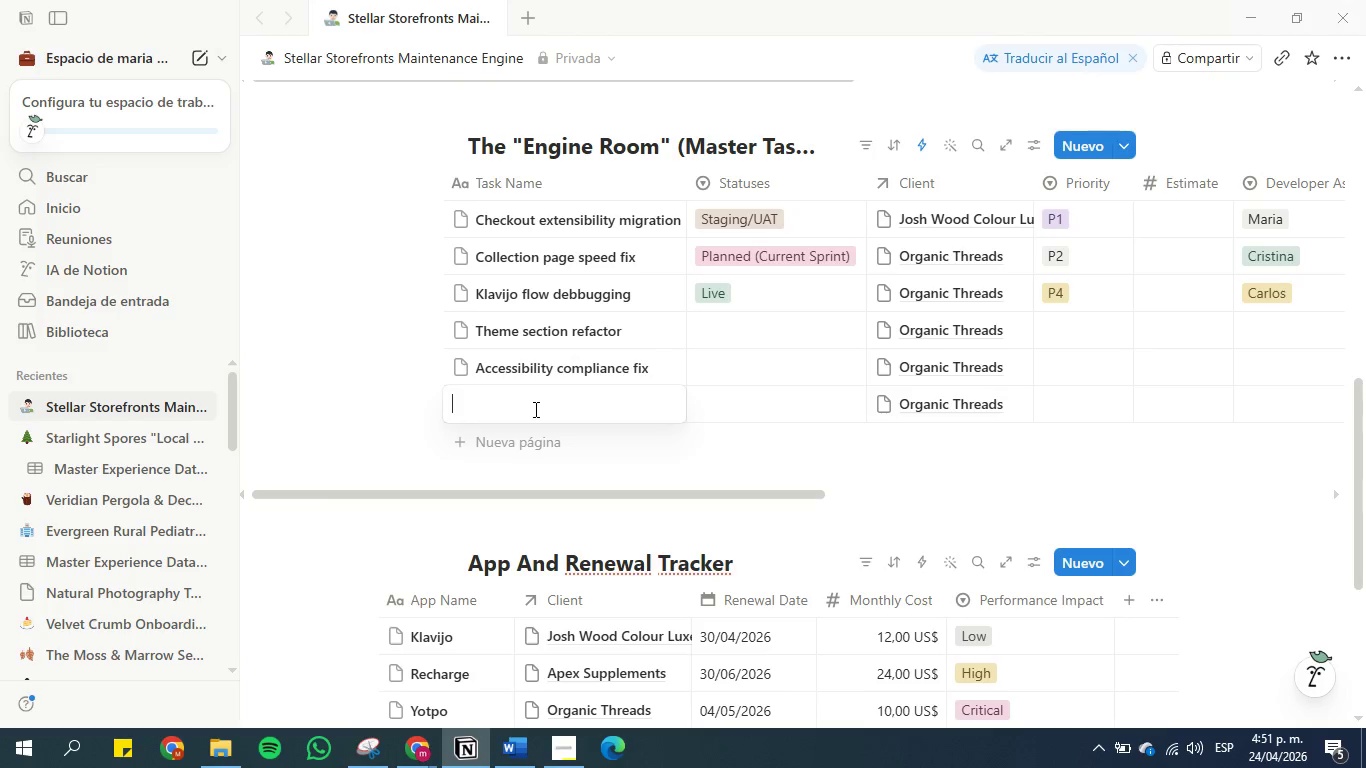 
type(Home page bug fix)
 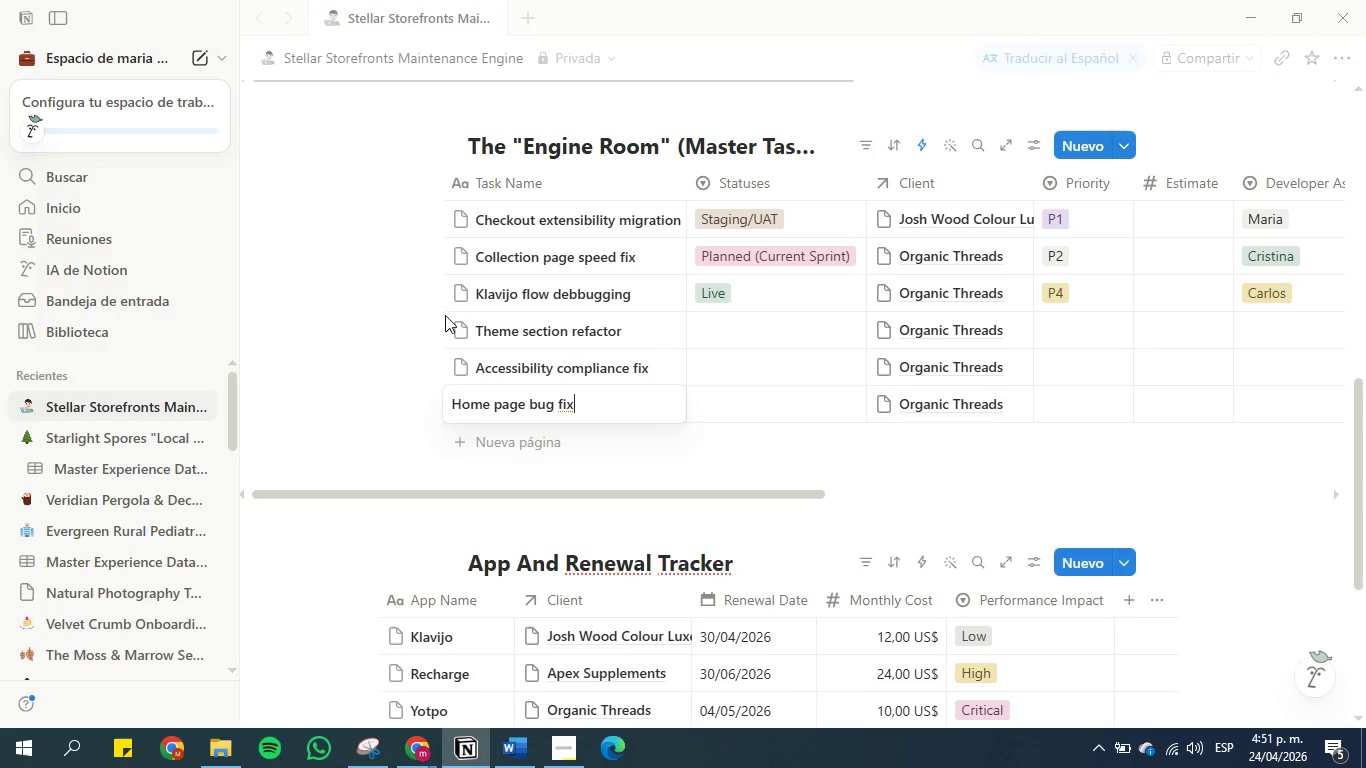 
left_click([418, 312])
 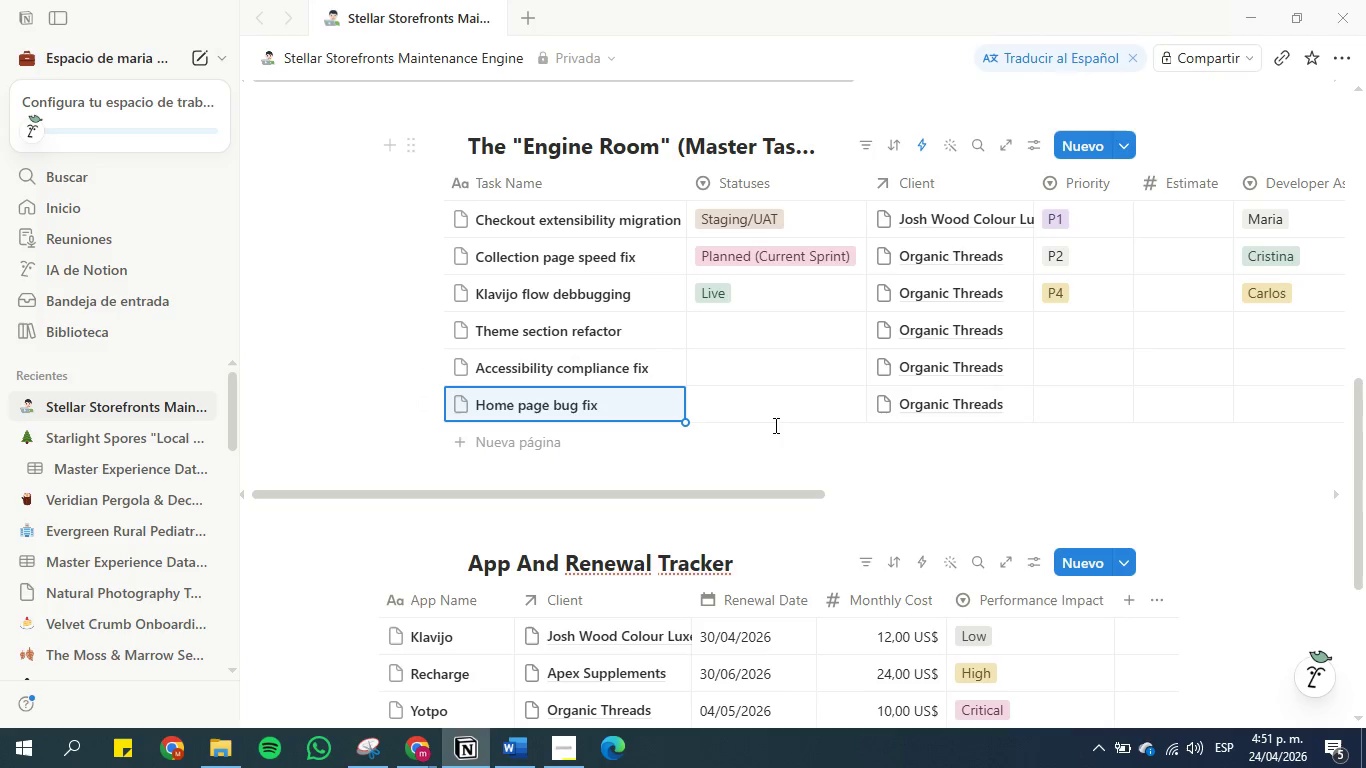 
mouse_move([719, 372])
 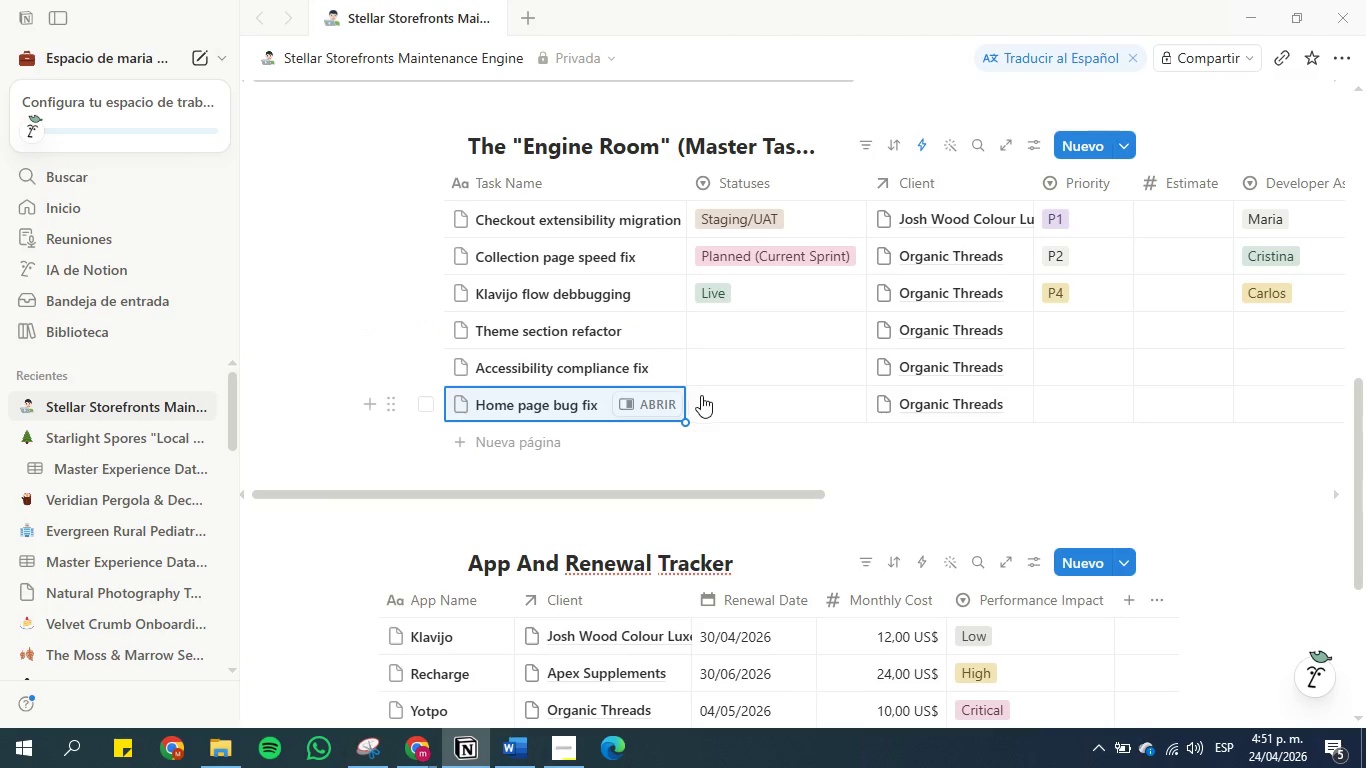 
left_click([714, 404])
 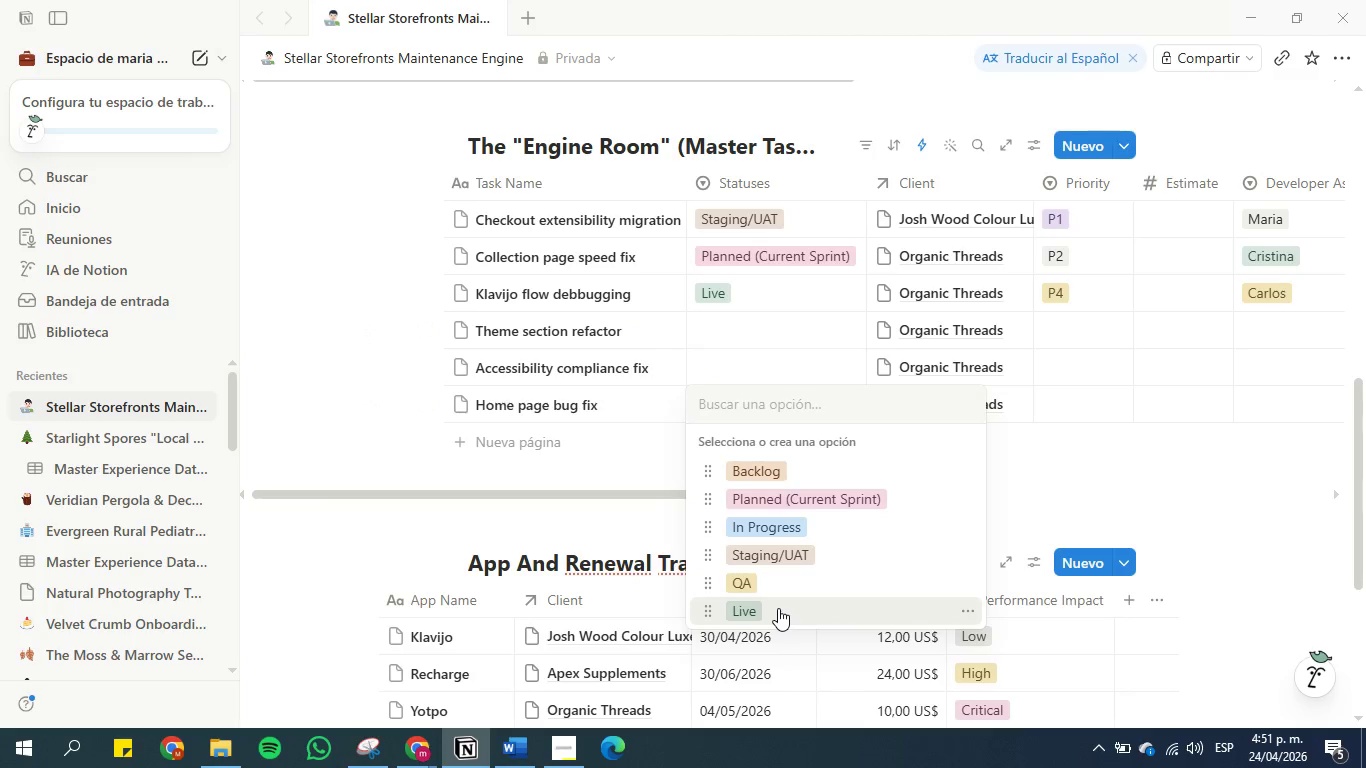 
left_click([778, 608])
 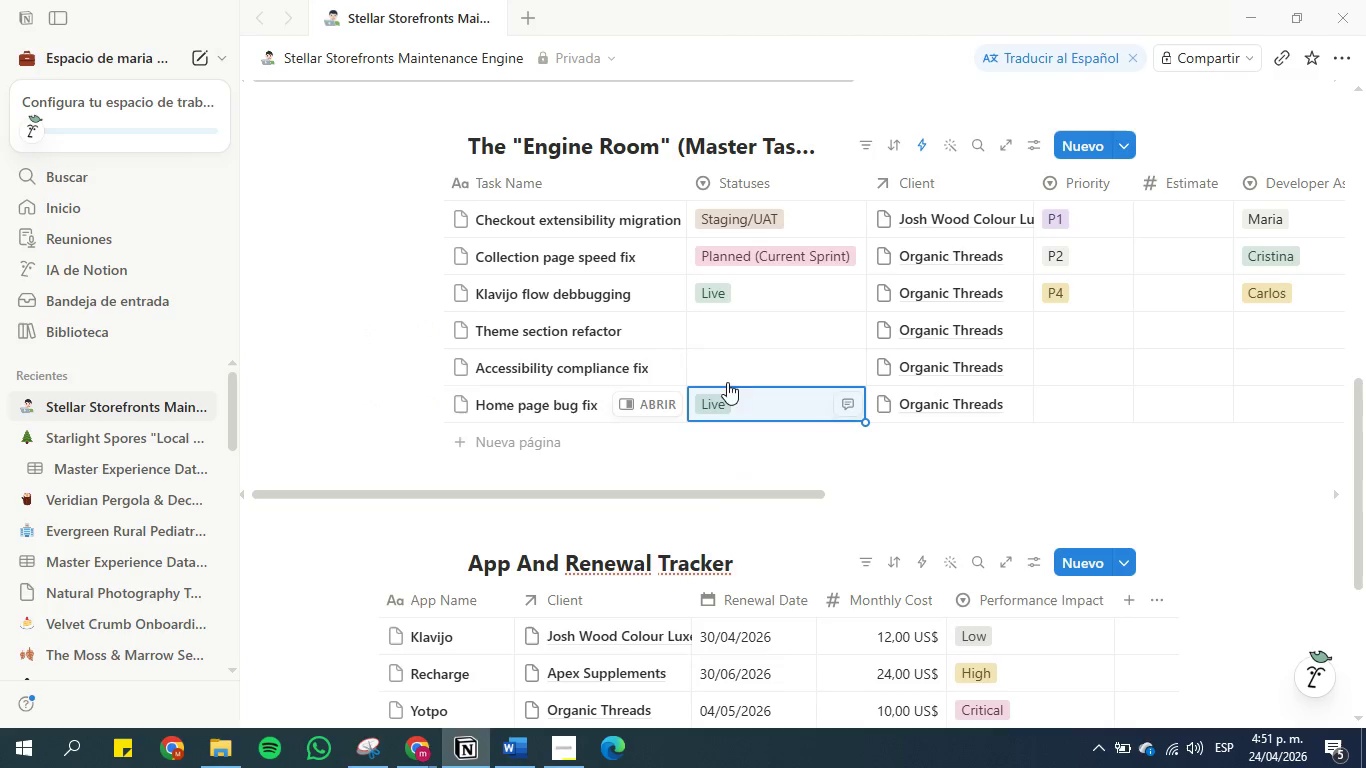 
left_click([719, 370])
 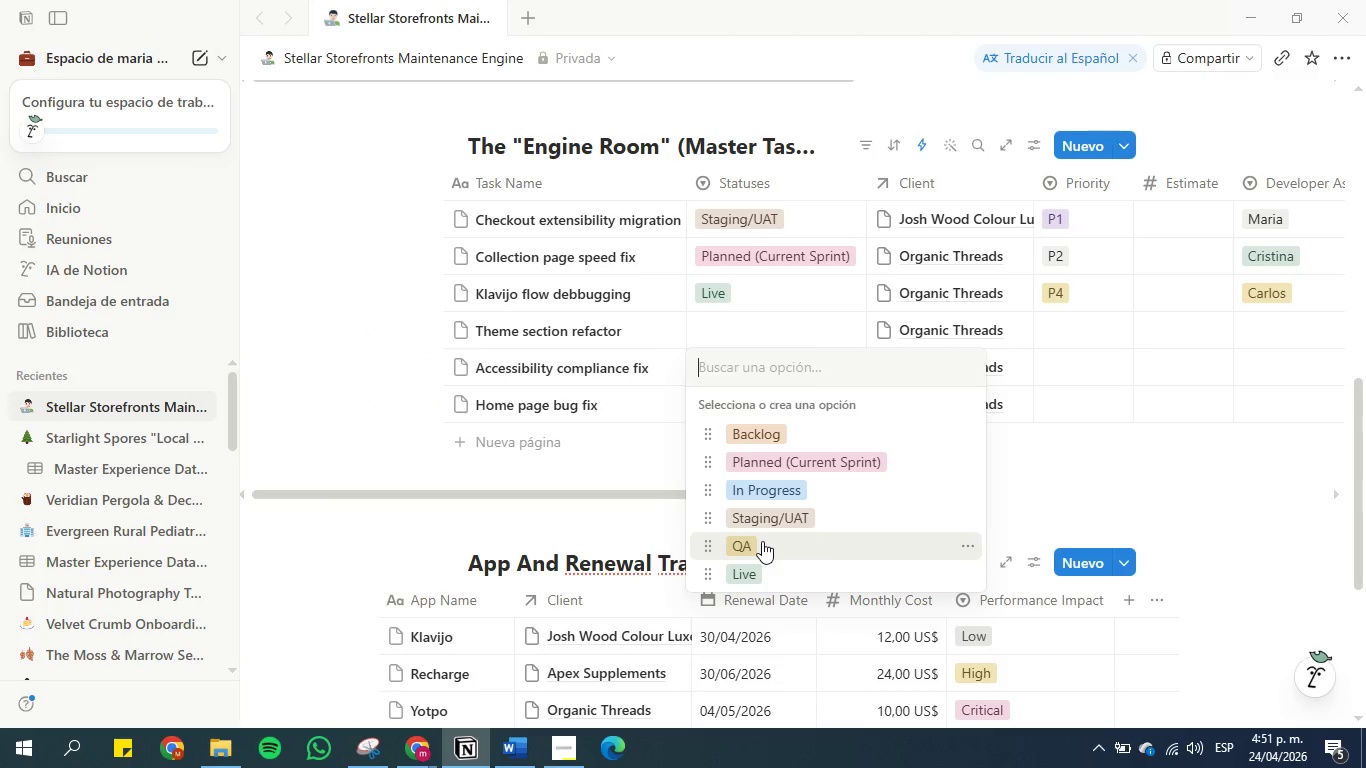 
left_click([762, 541])
 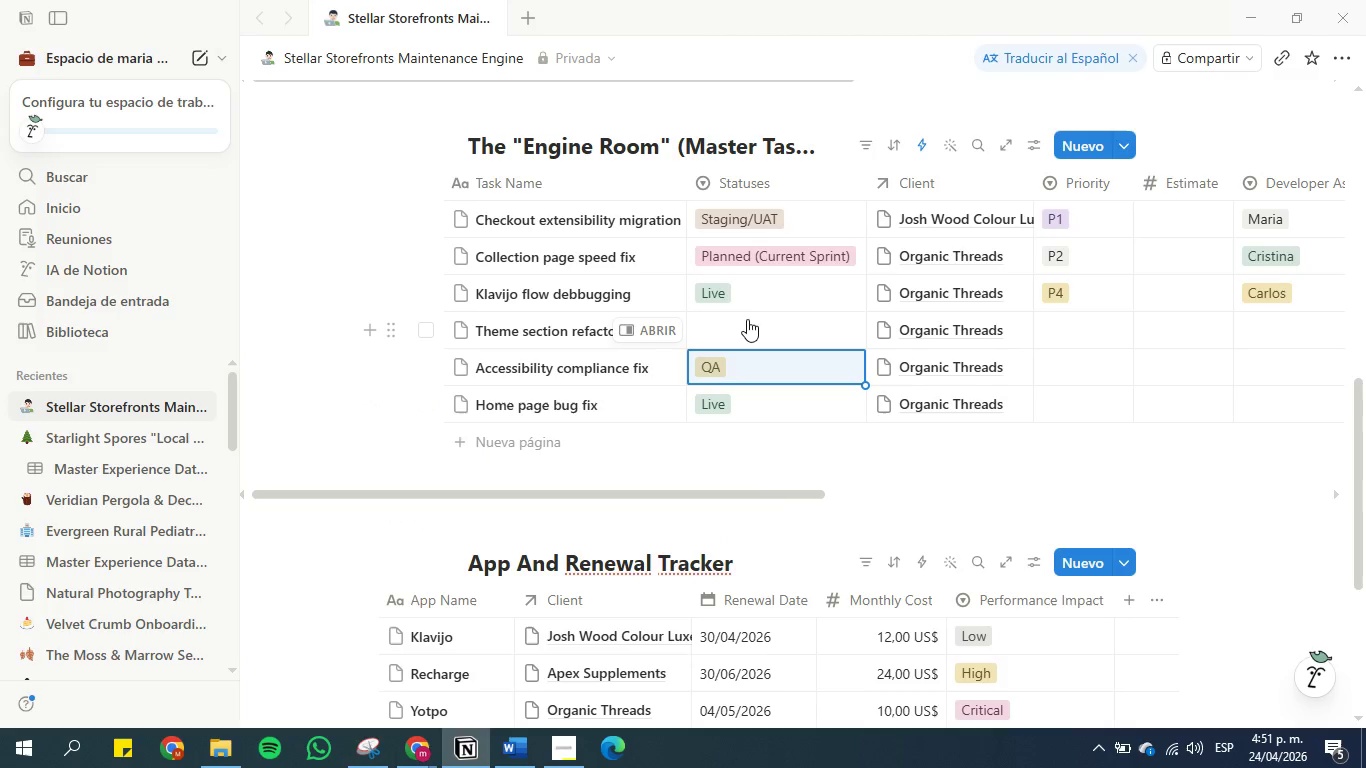 
left_click([747, 320])
 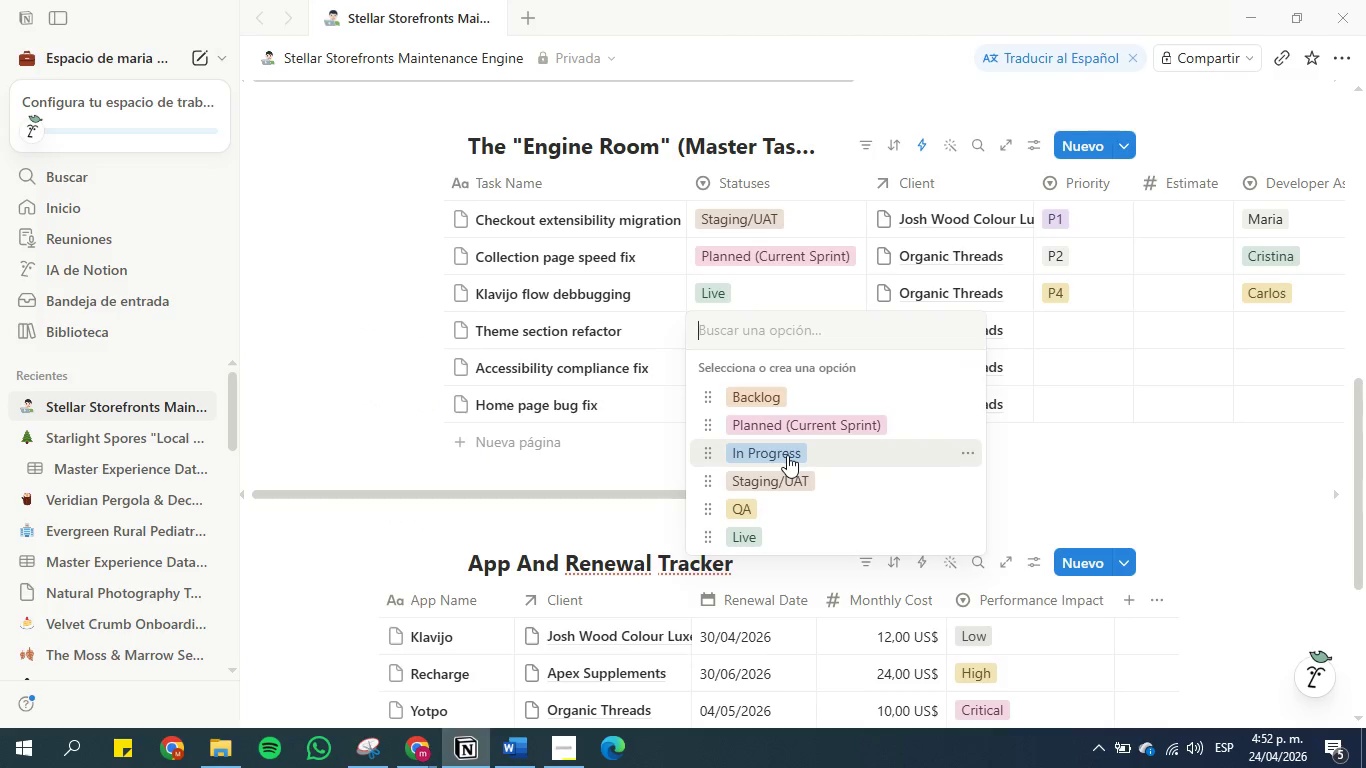 
left_click([787, 455])
 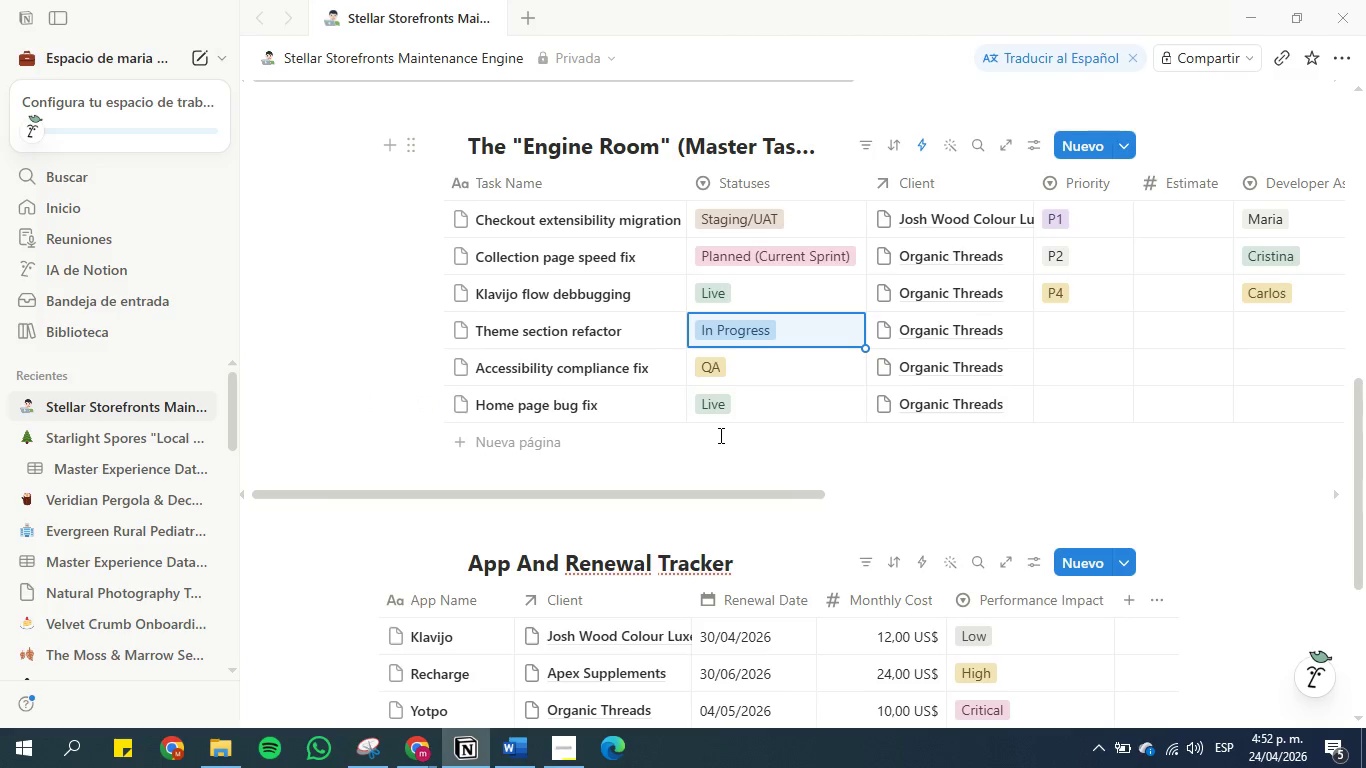 
left_click([725, 460])
 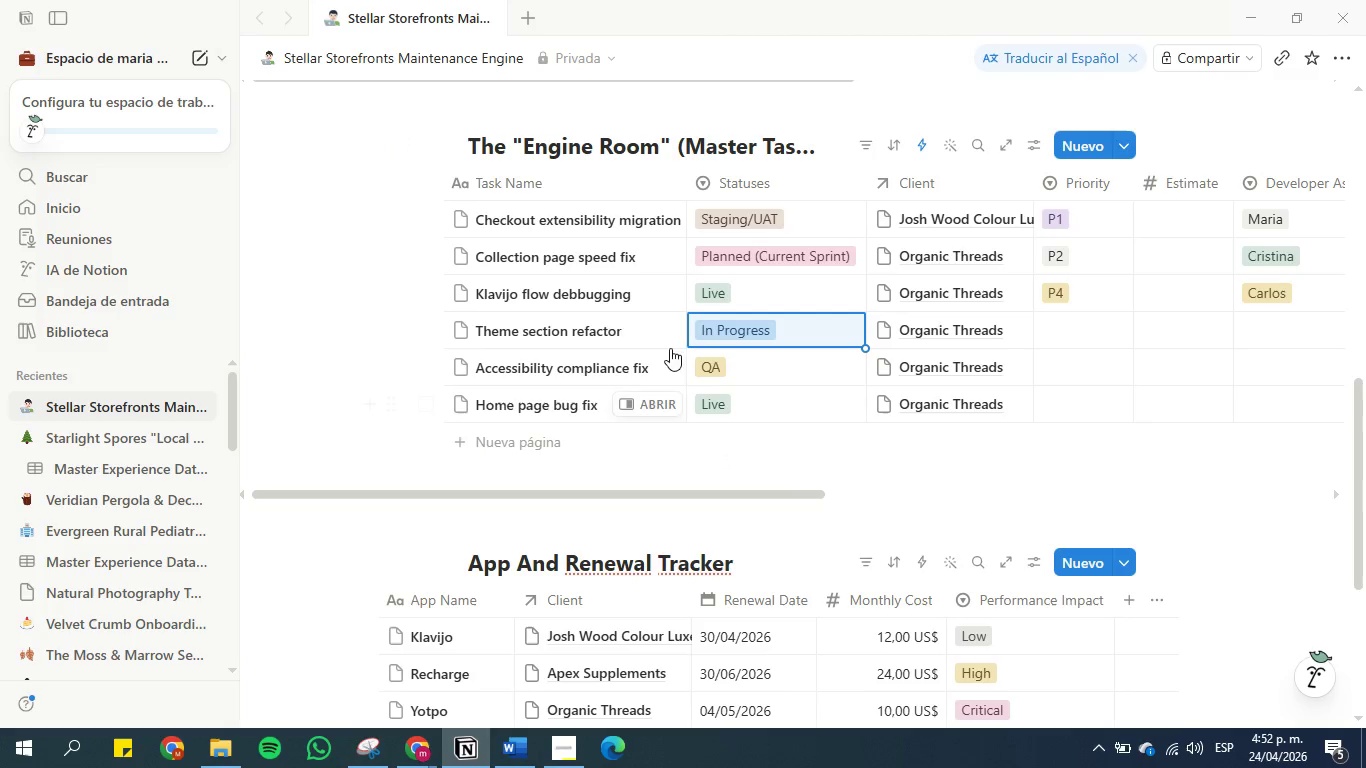 
wait(5.38)
 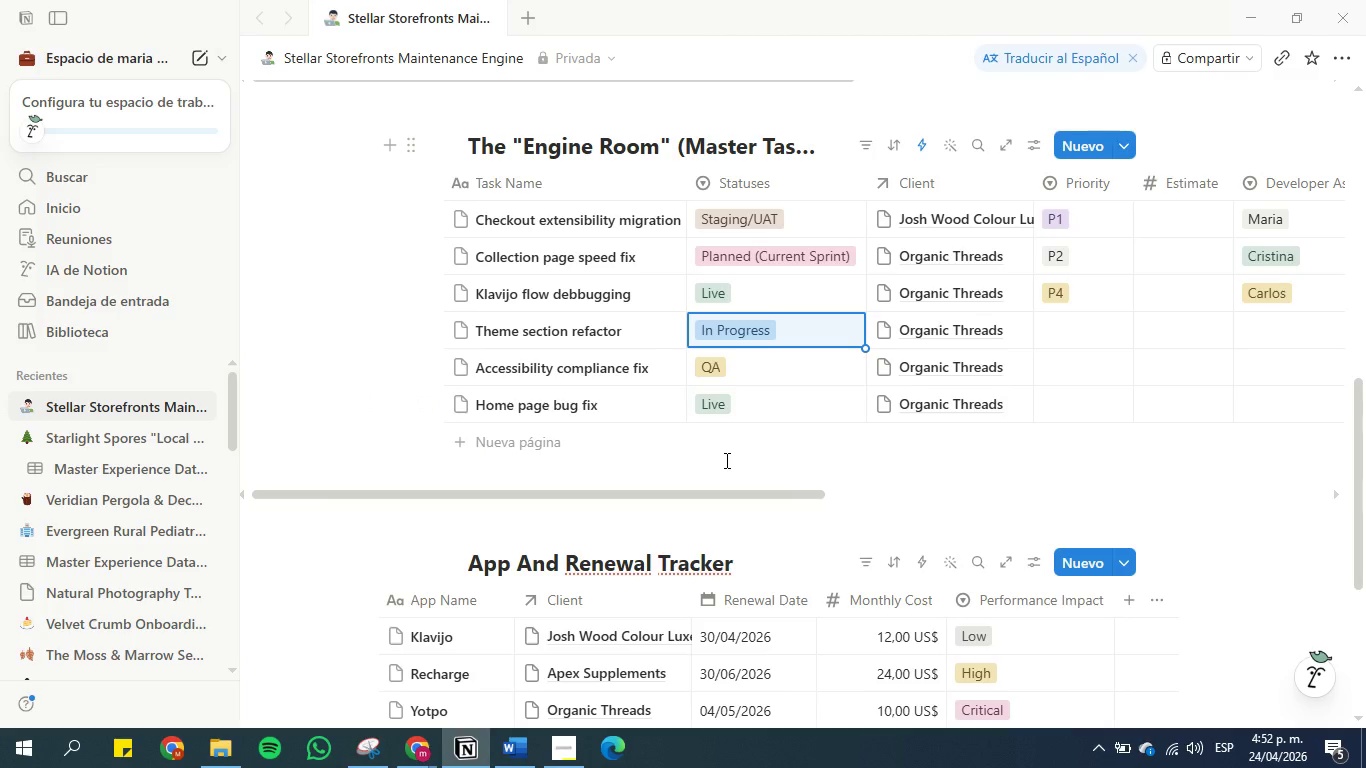 
left_click([515, 438])
 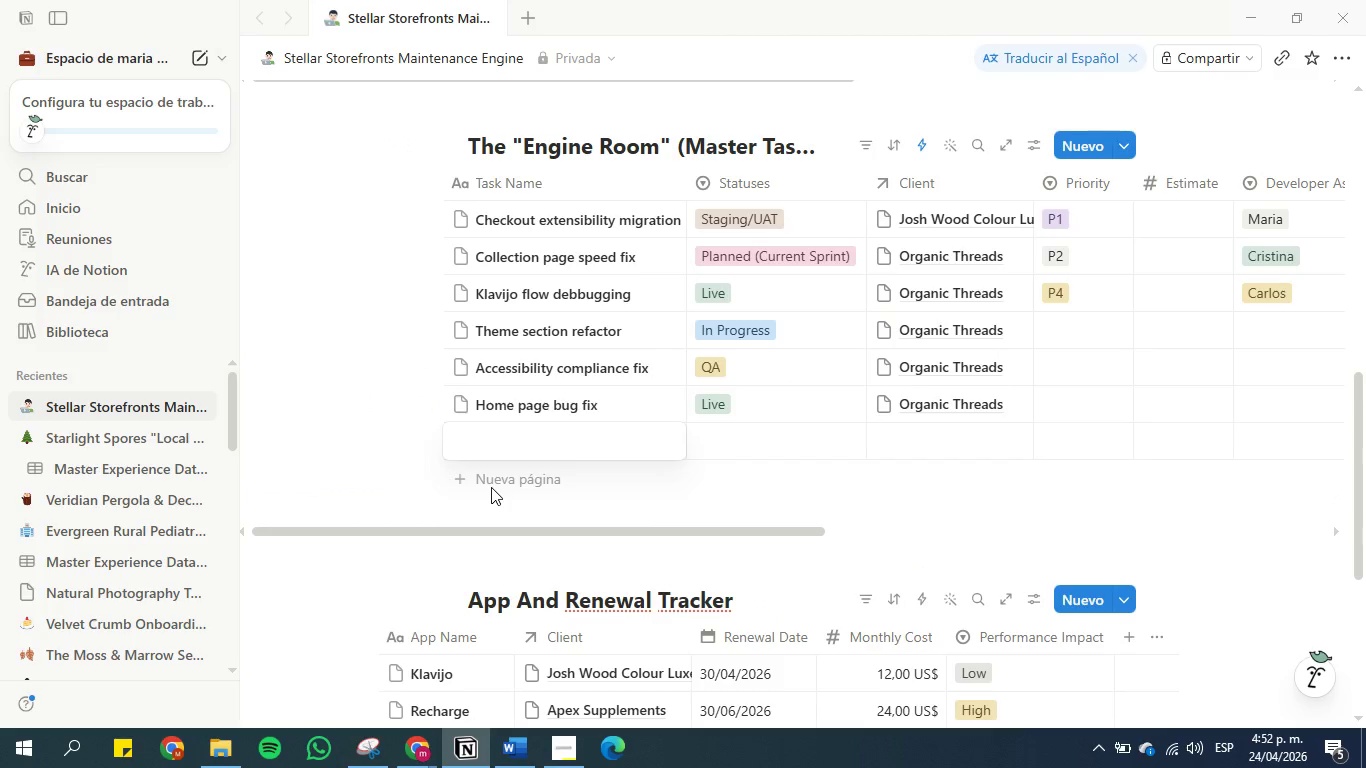 
double_click([490, 486])
 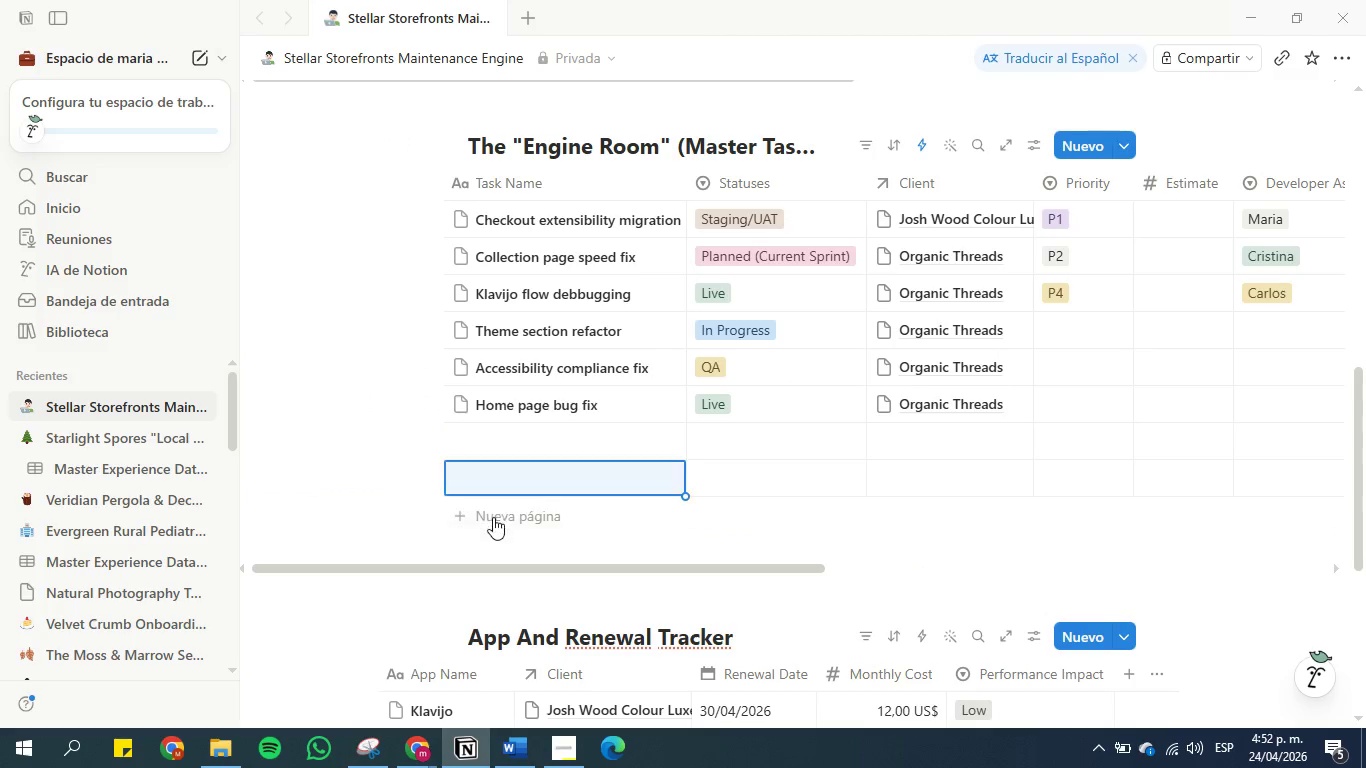 
double_click([495, 519])
 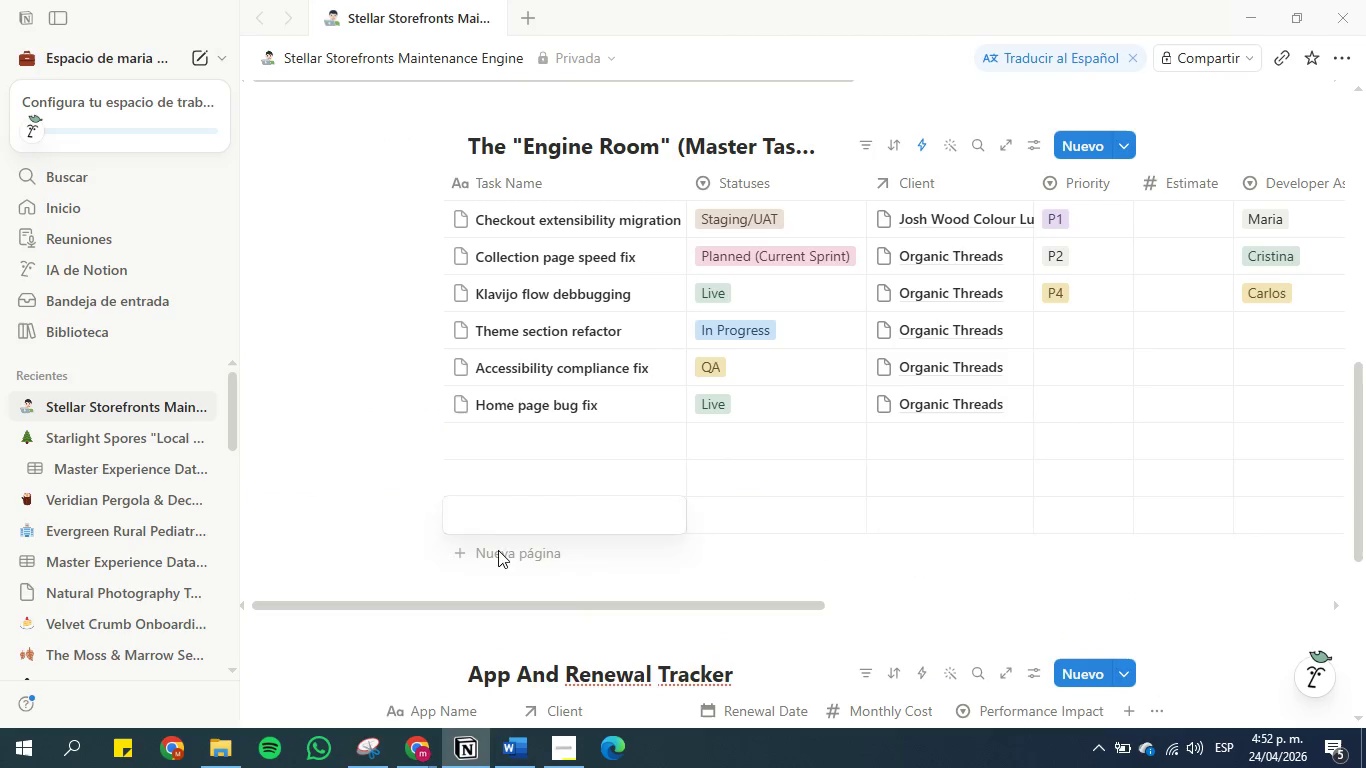 
double_click([498, 552])
 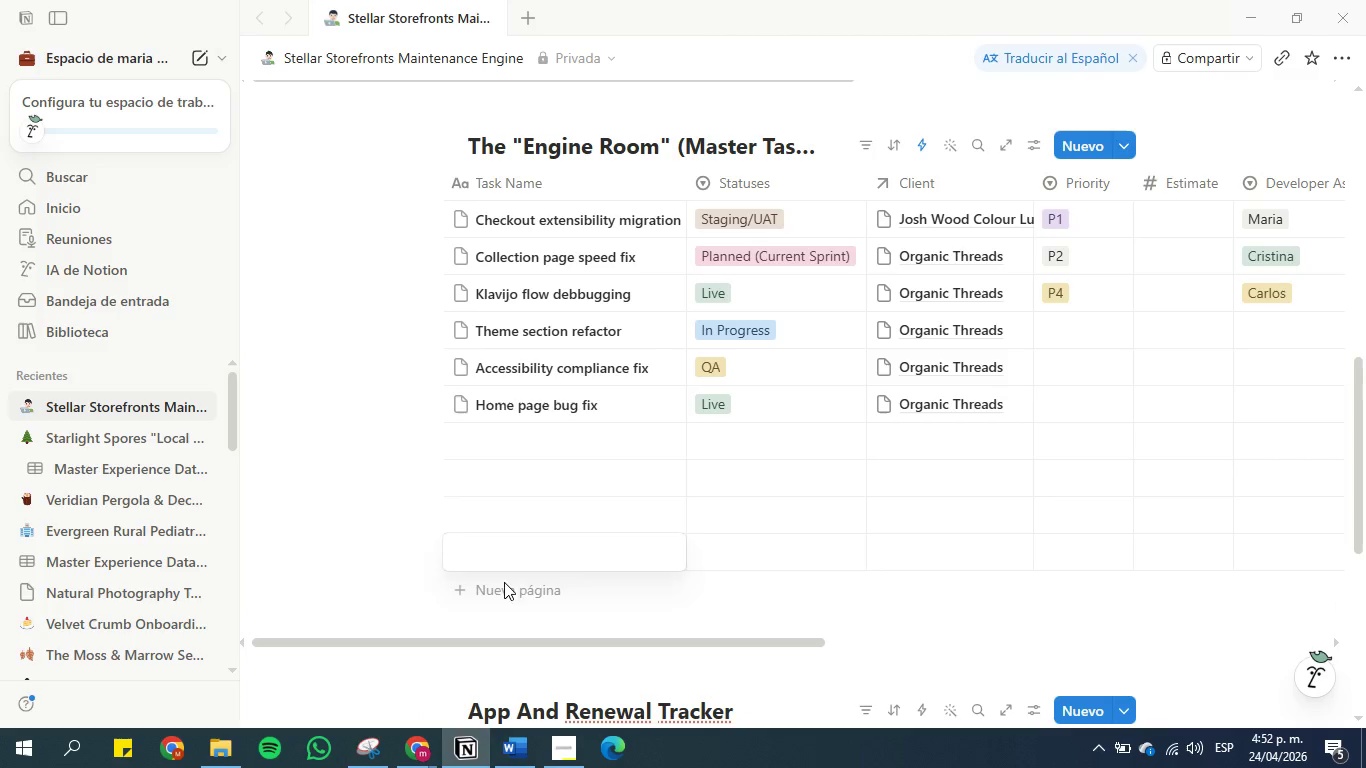 
double_click([505, 589])
 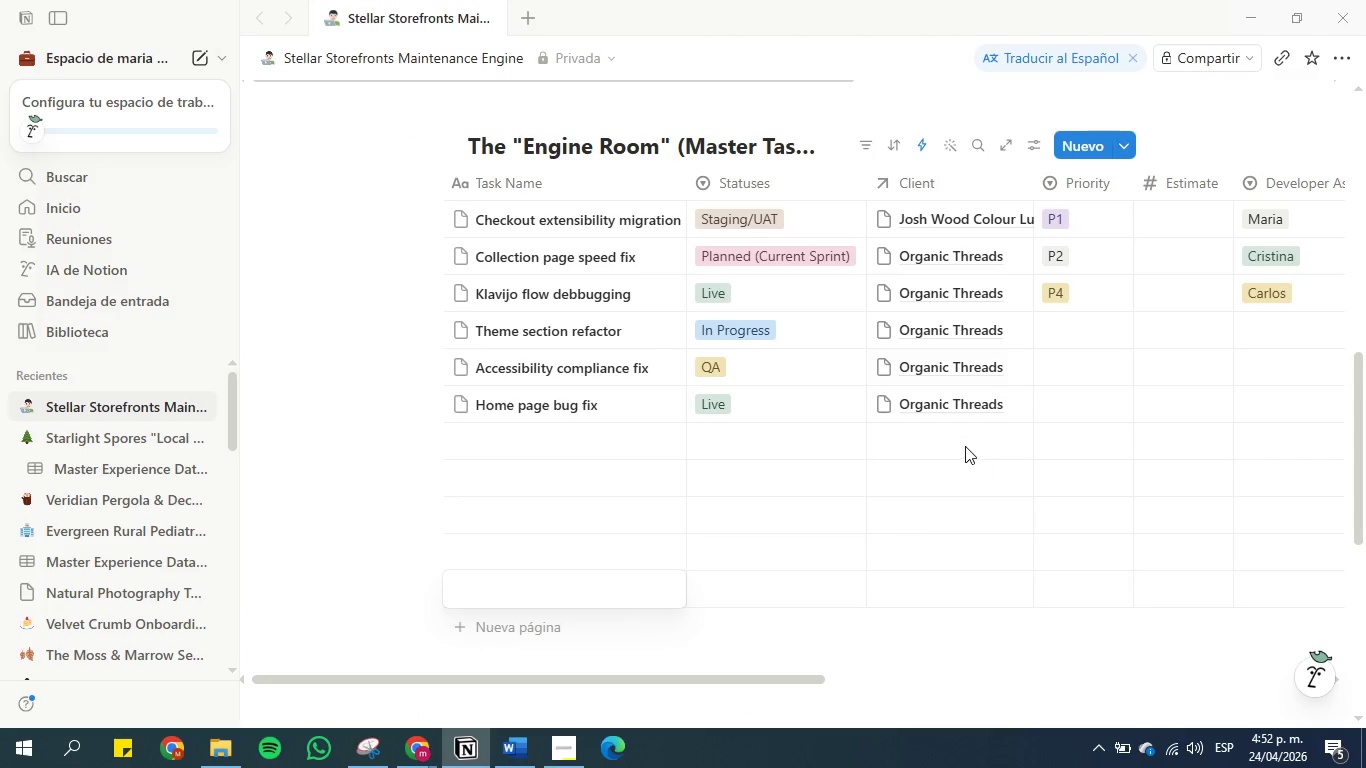 
double_click([959, 445])
 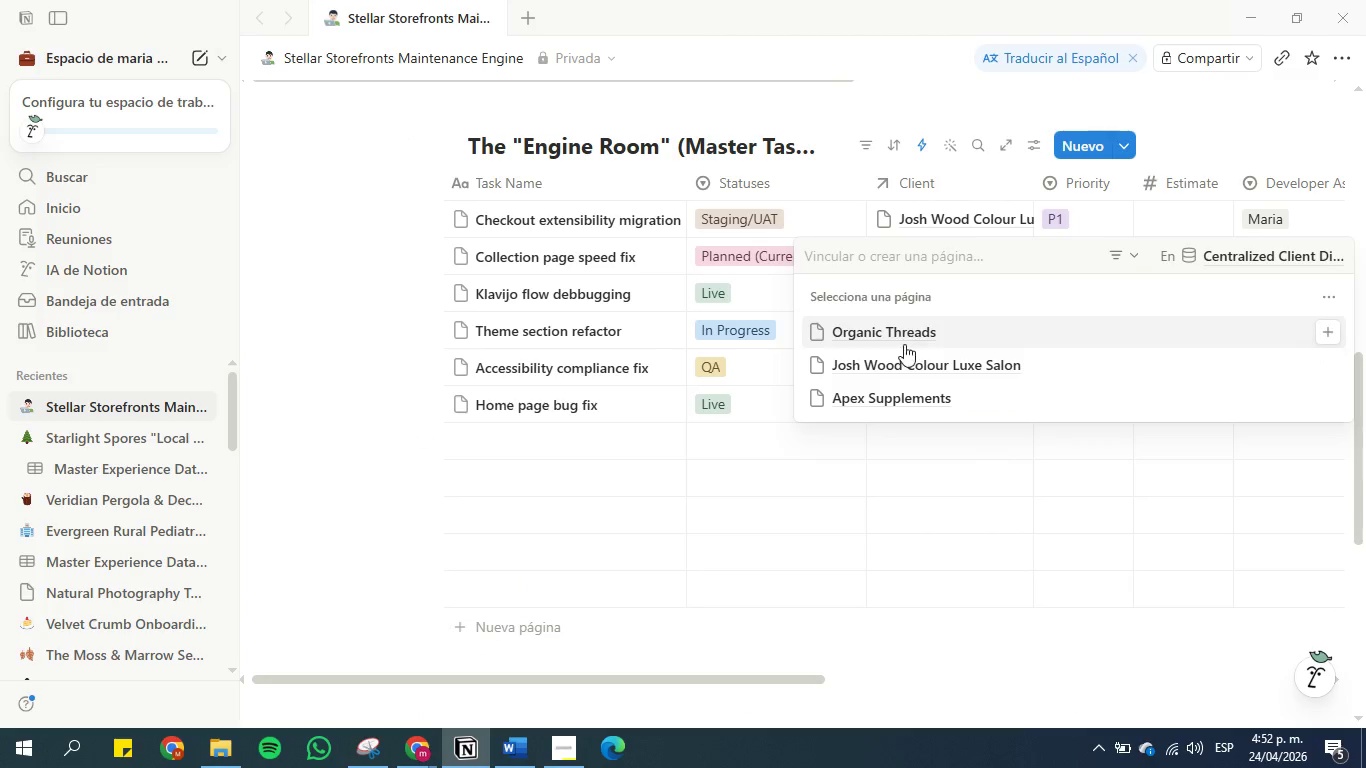 
left_click([902, 394])
 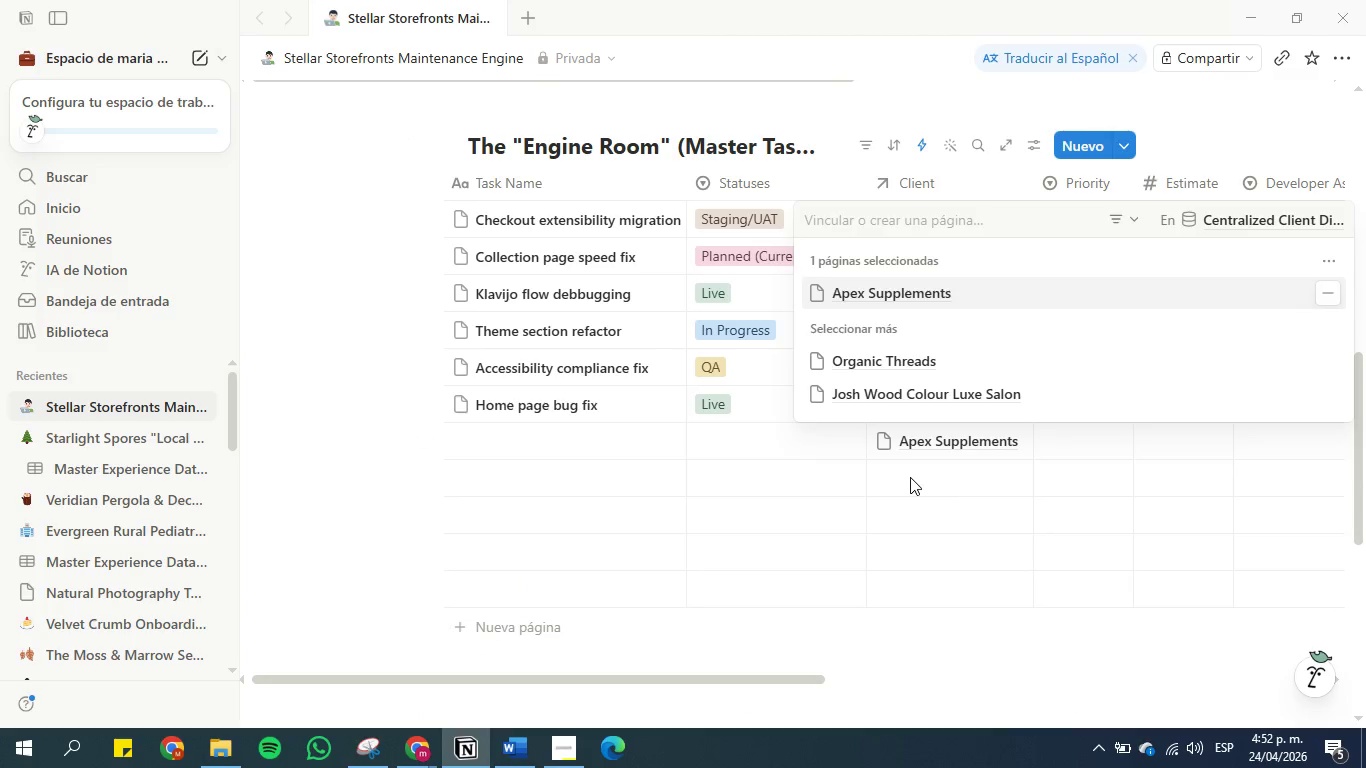 
double_click([910, 477])
 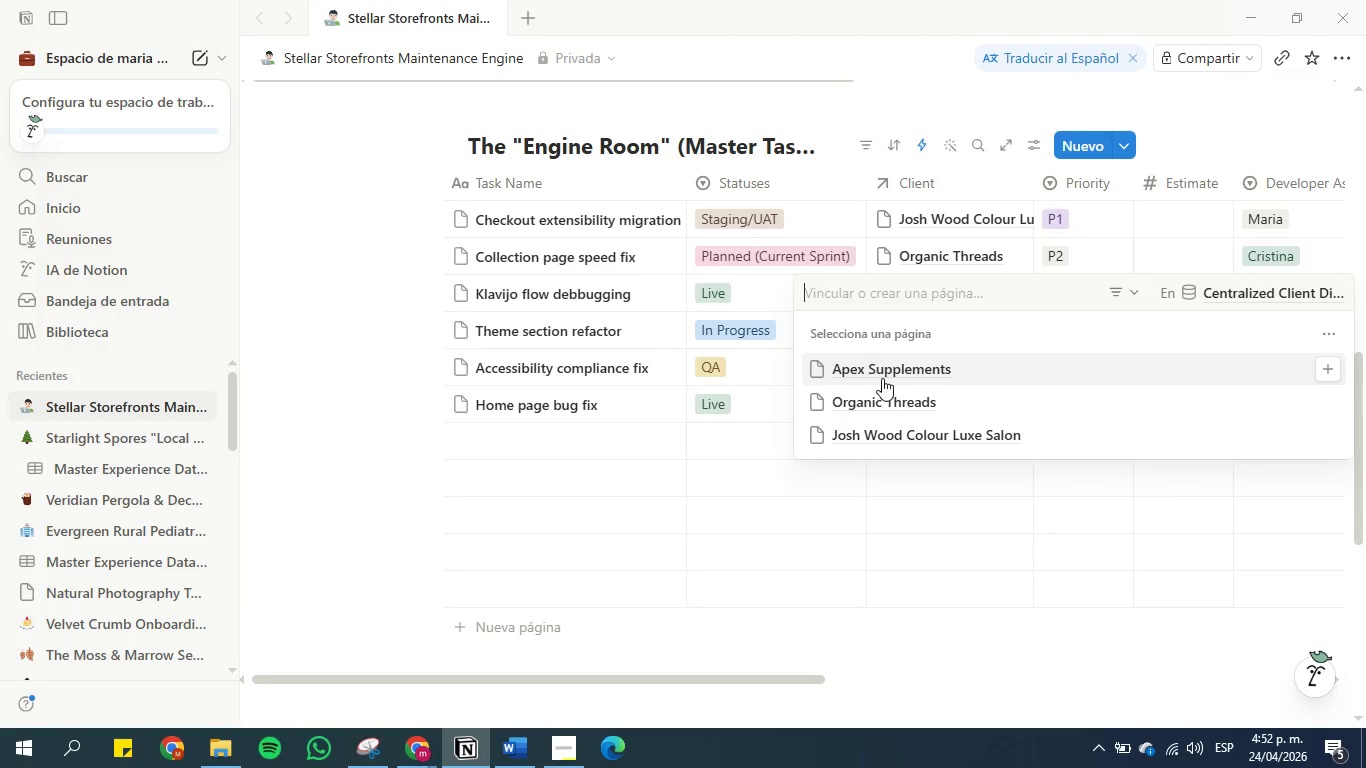 
left_click([879, 368])
 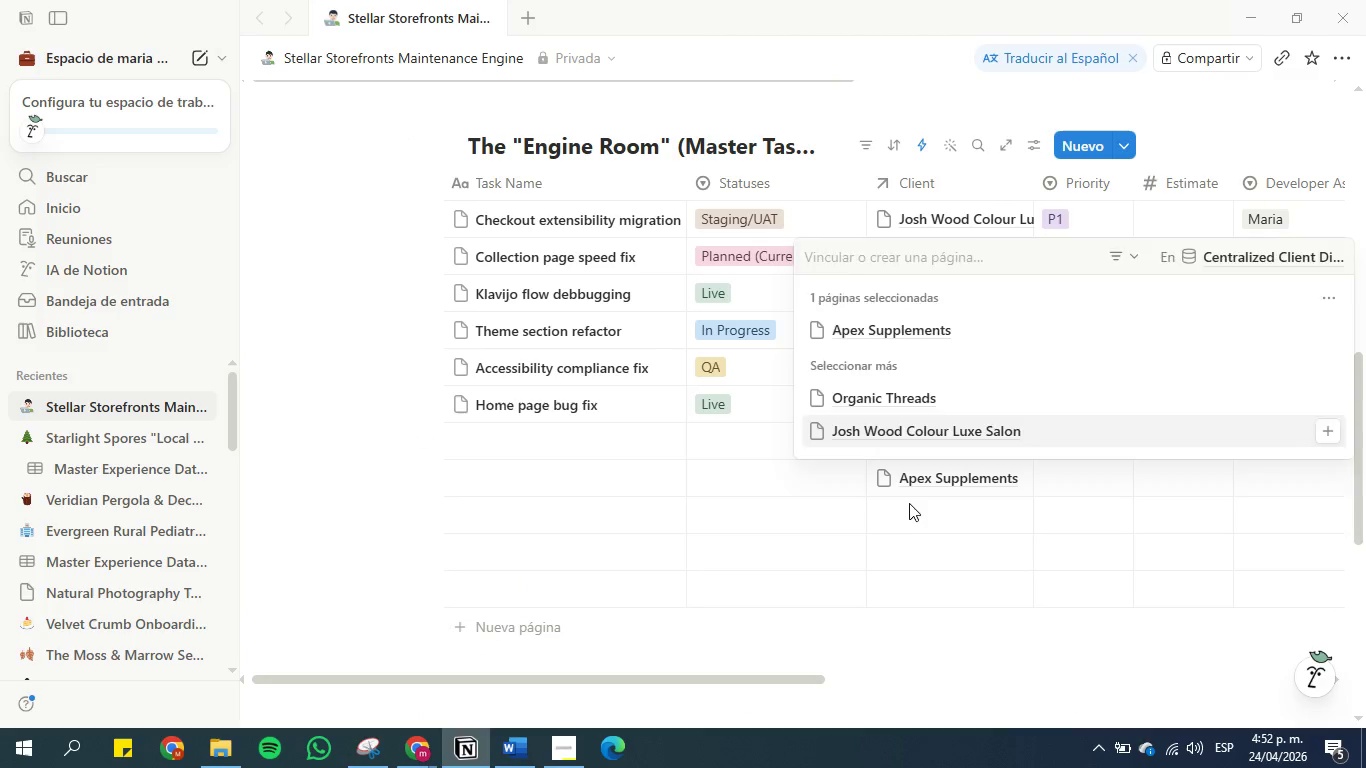 
double_click([909, 503])
 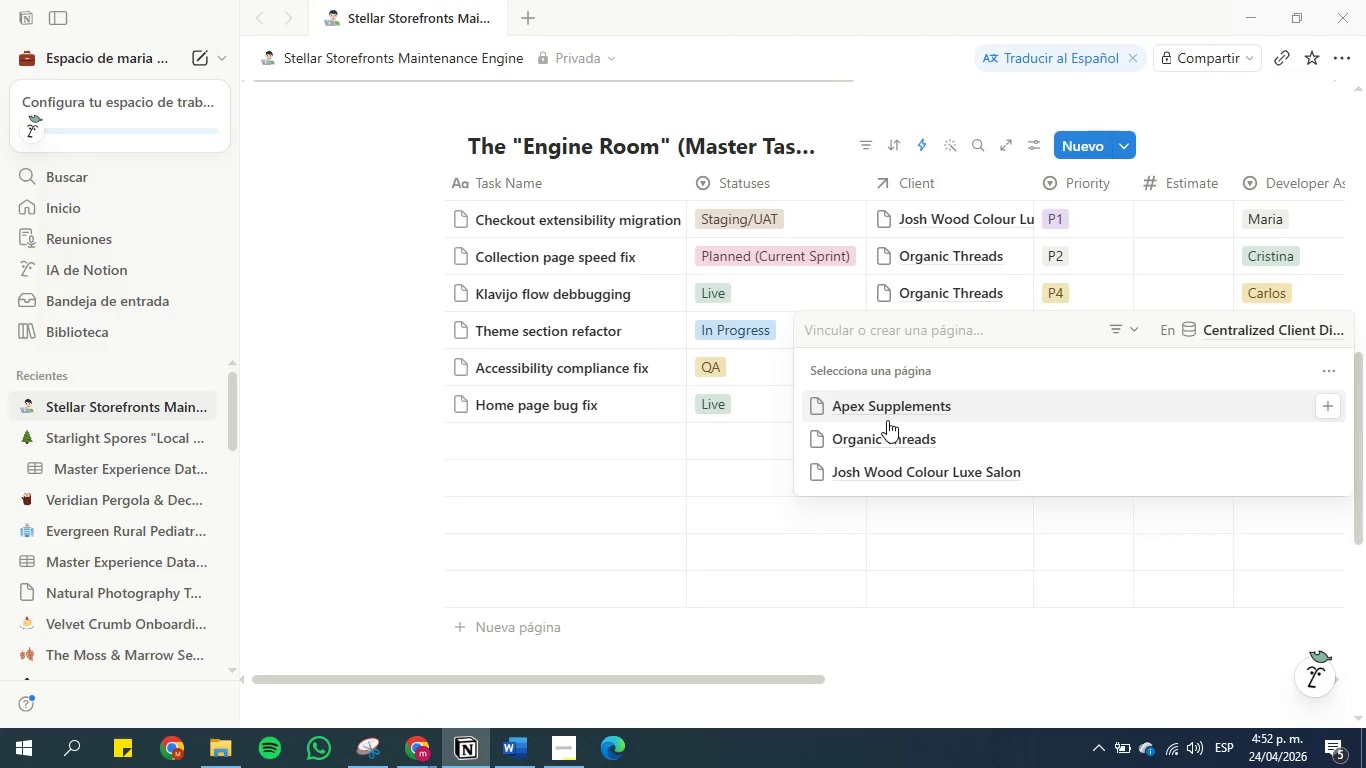 
left_click([884, 403])
 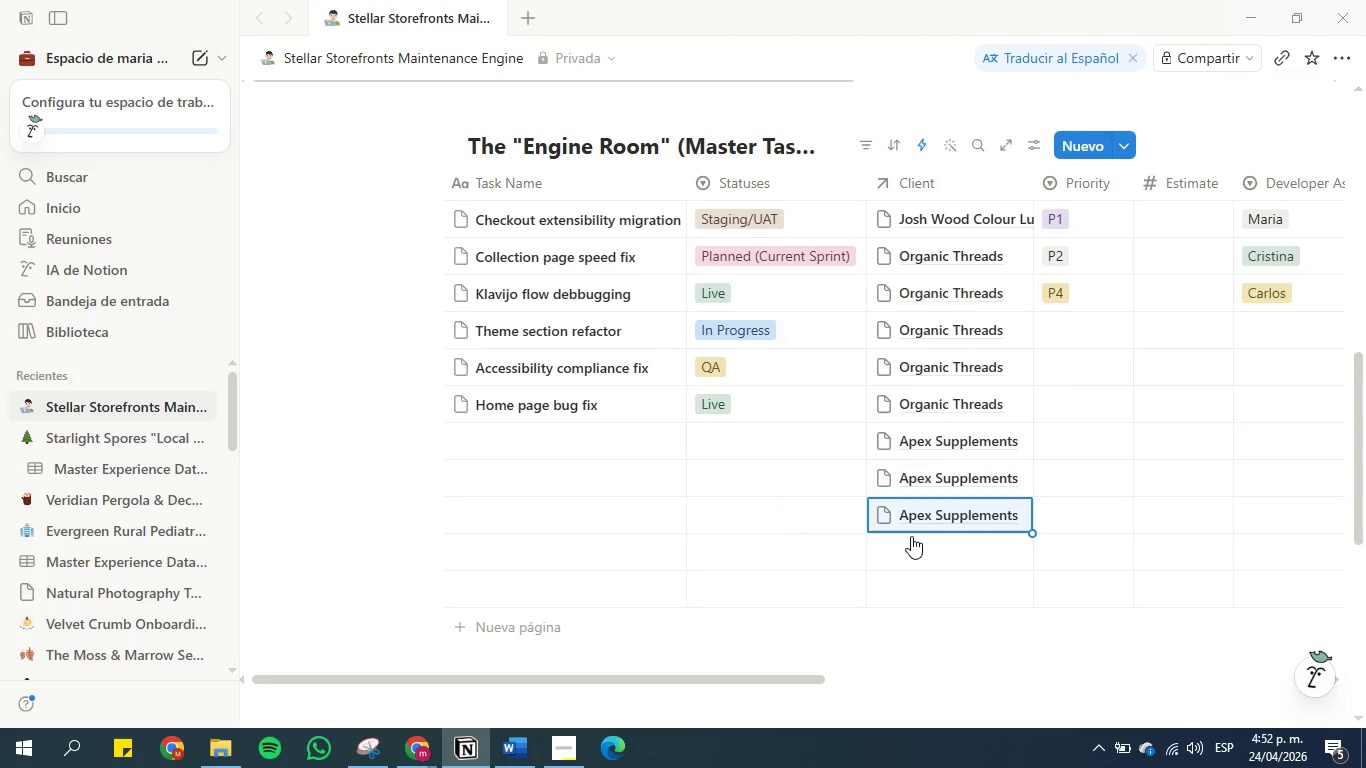 
double_click([913, 545])
 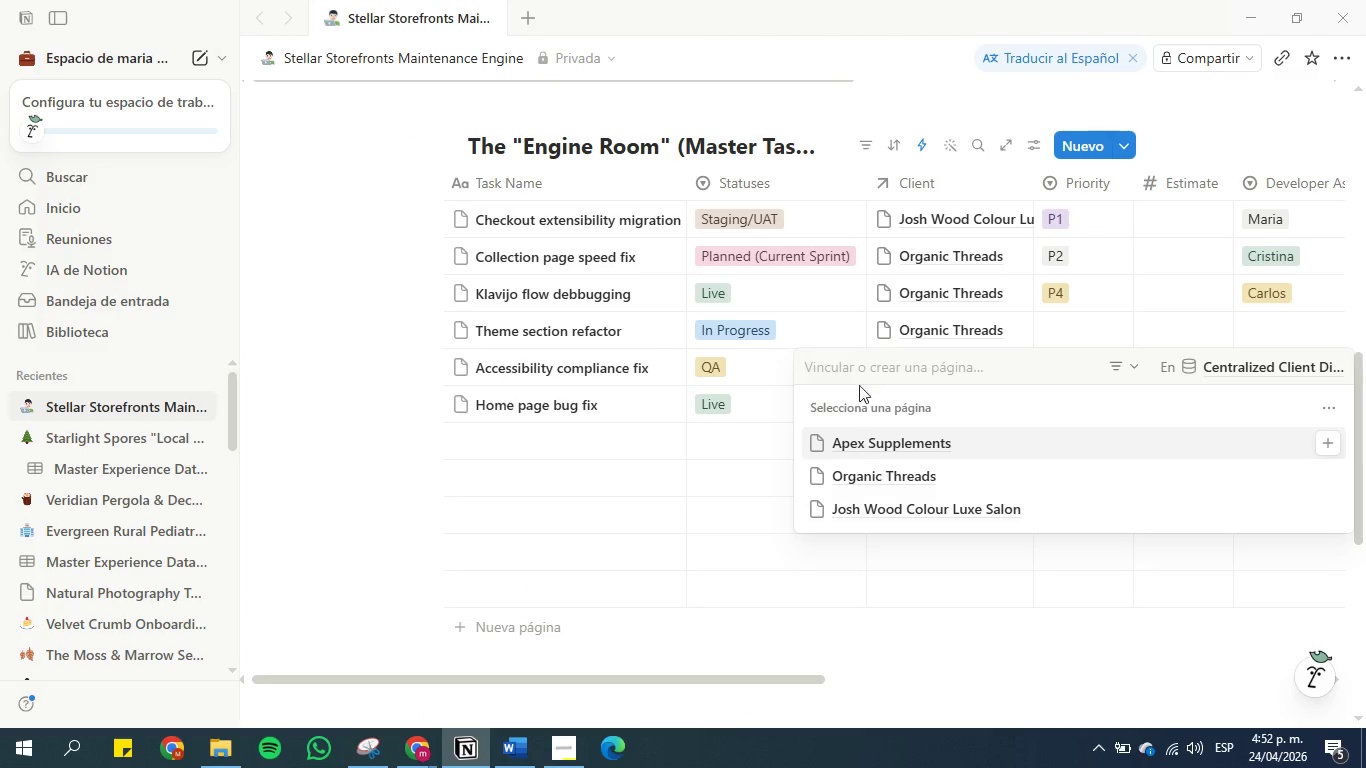 
left_click([871, 433])
 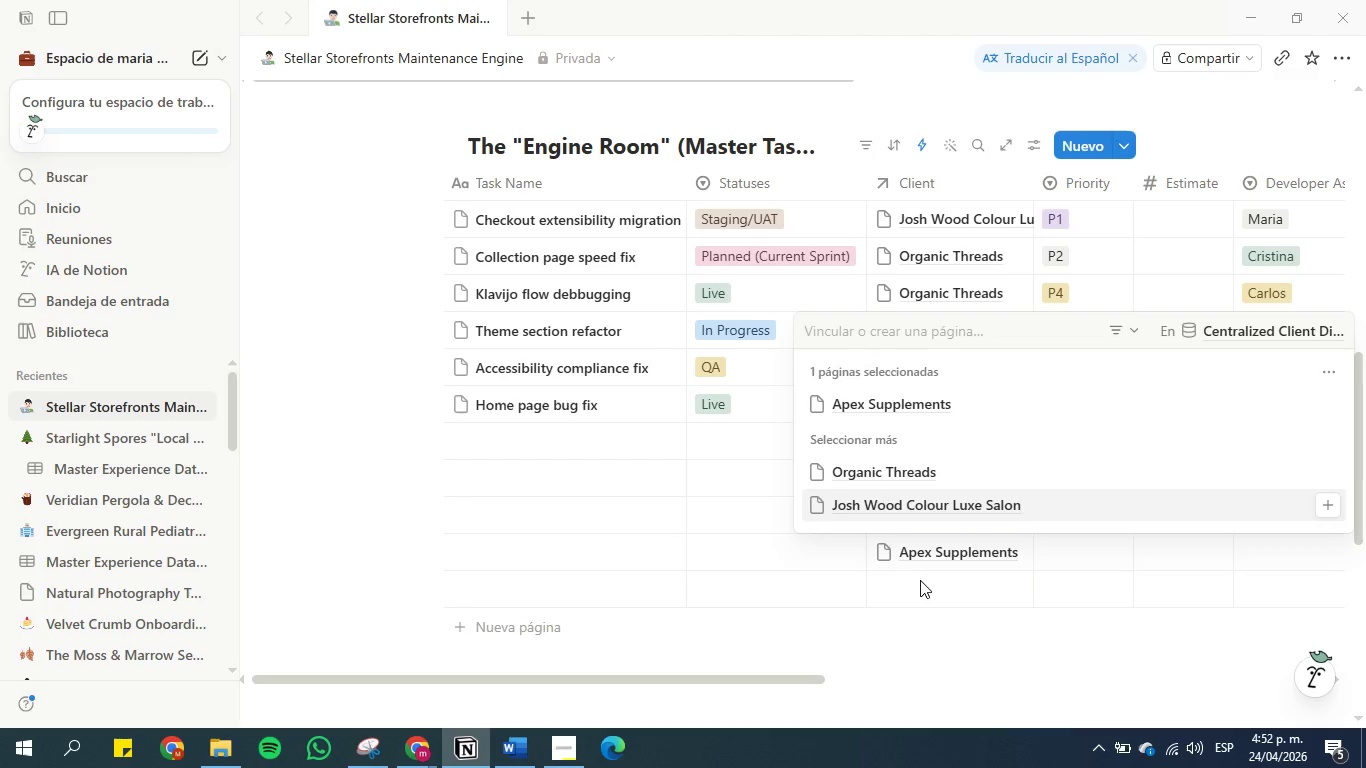 
double_click([920, 580])
 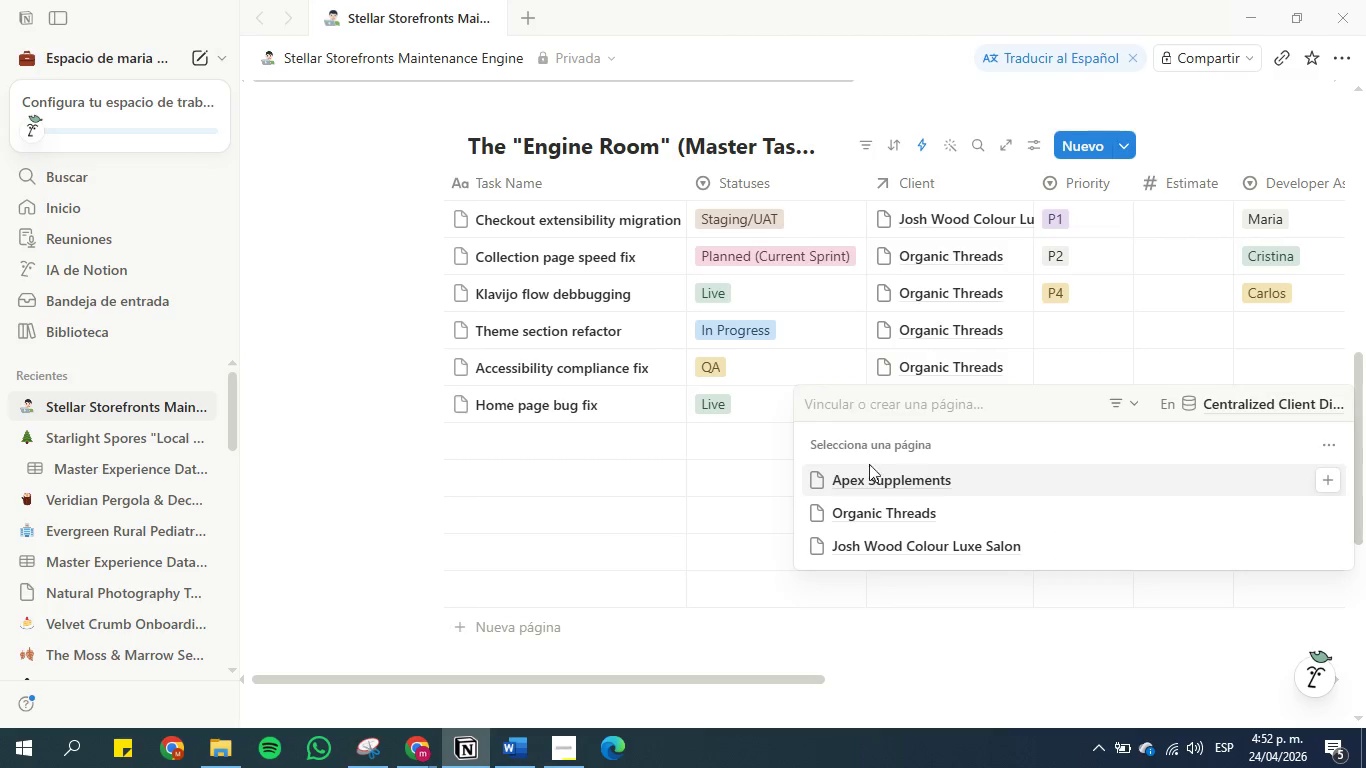 
left_click([869, 472])
 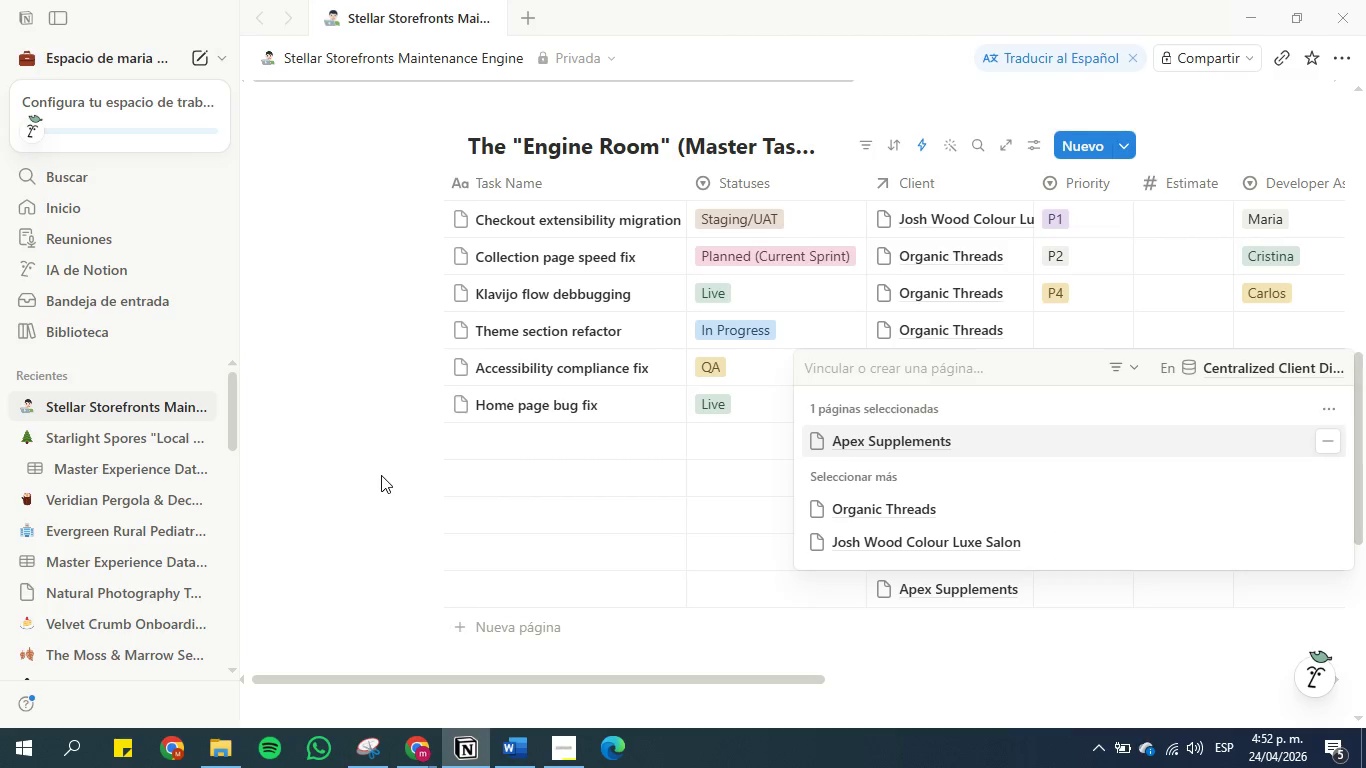 
left_click([360, 455])
 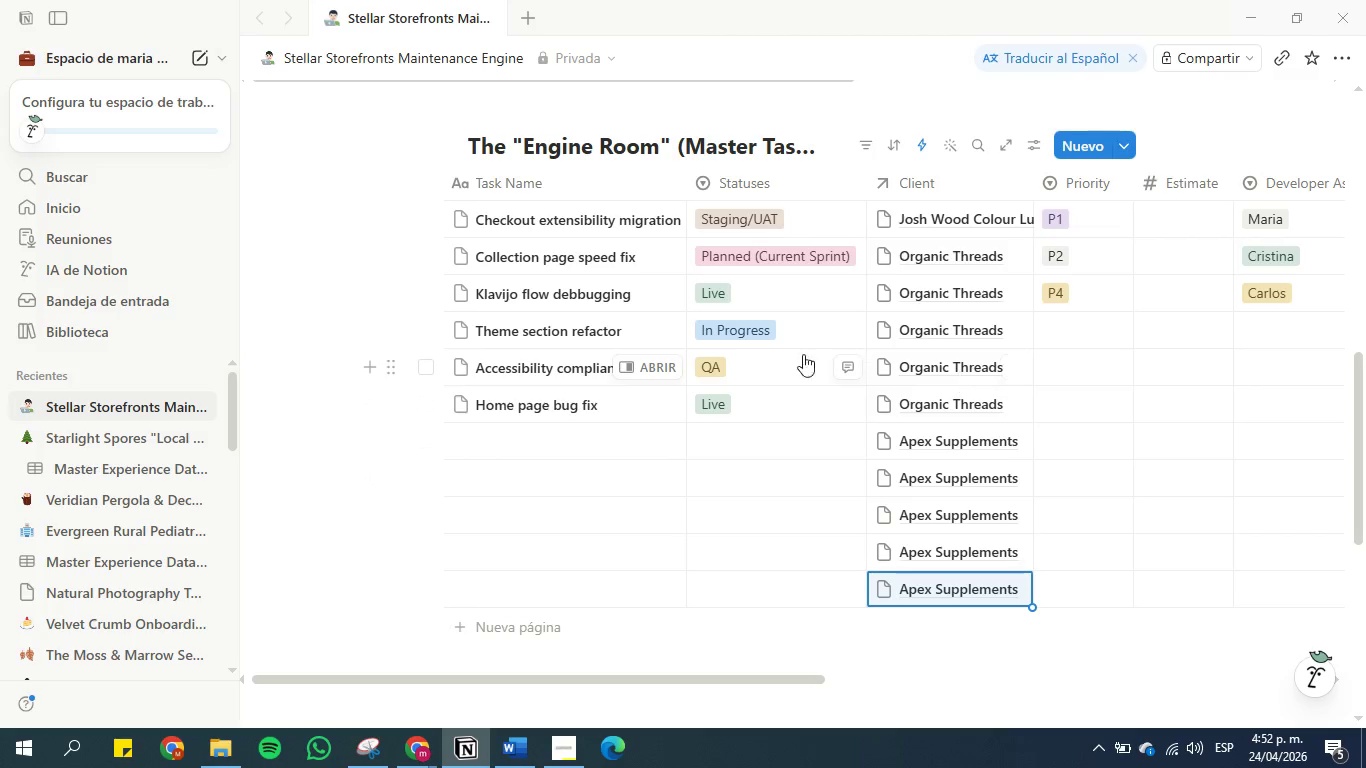 
left_click([1067, 408])
 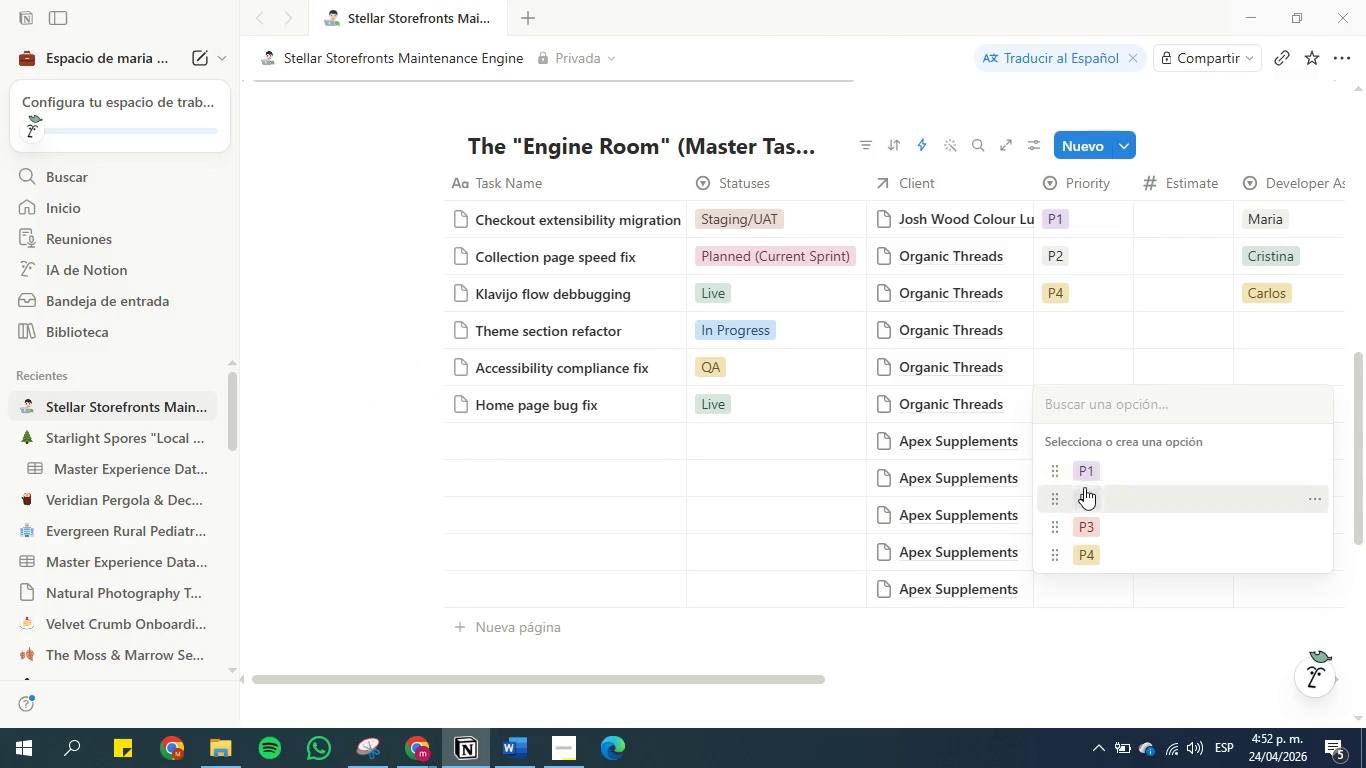 
left_click([1090, 471])
 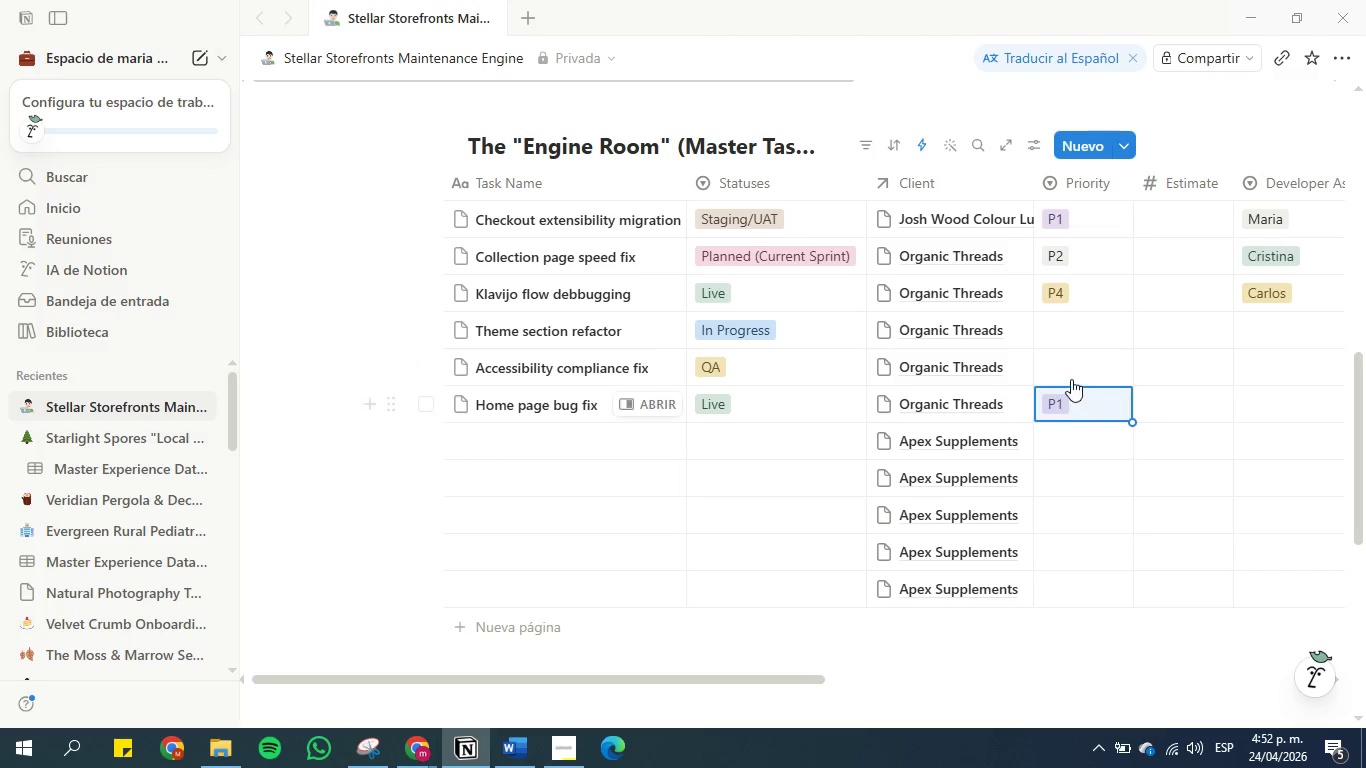 
left_click([1069, 369])
 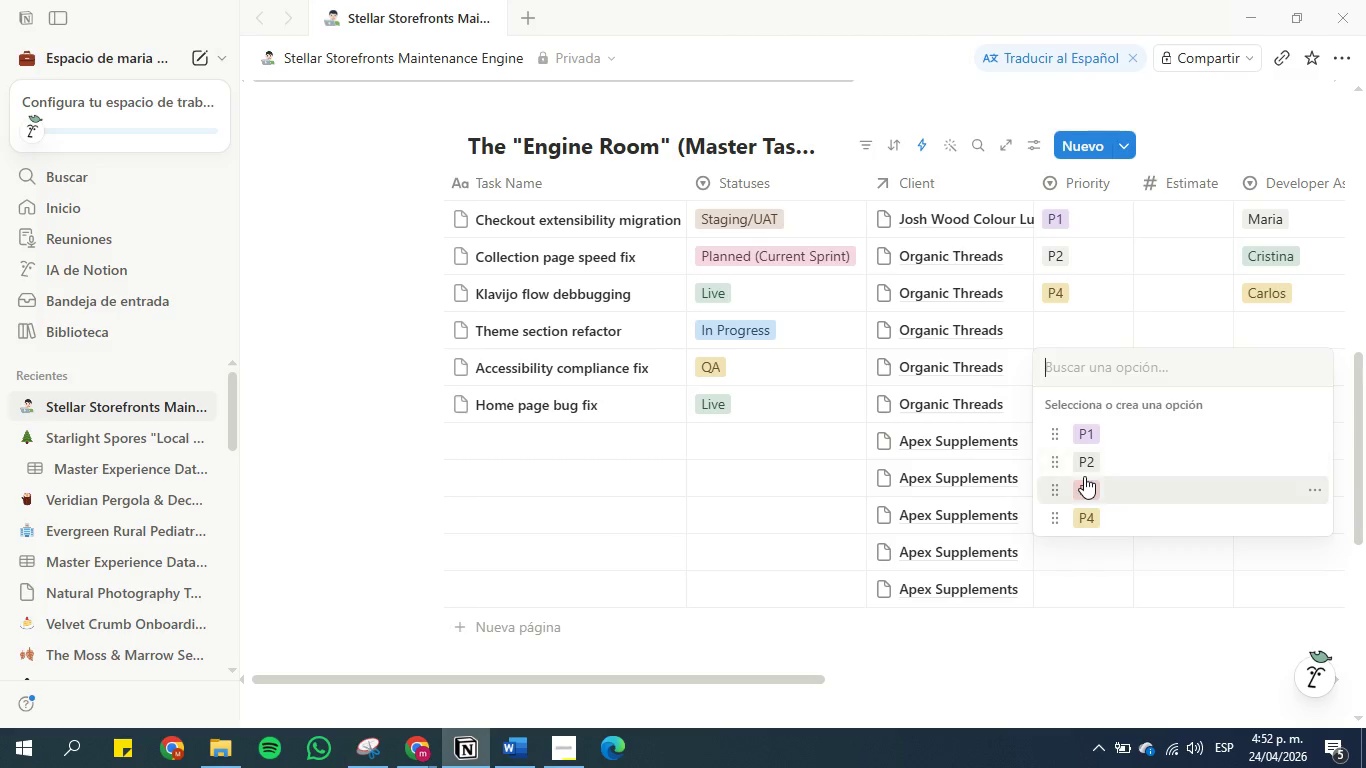 
left_click([1088, 458])
 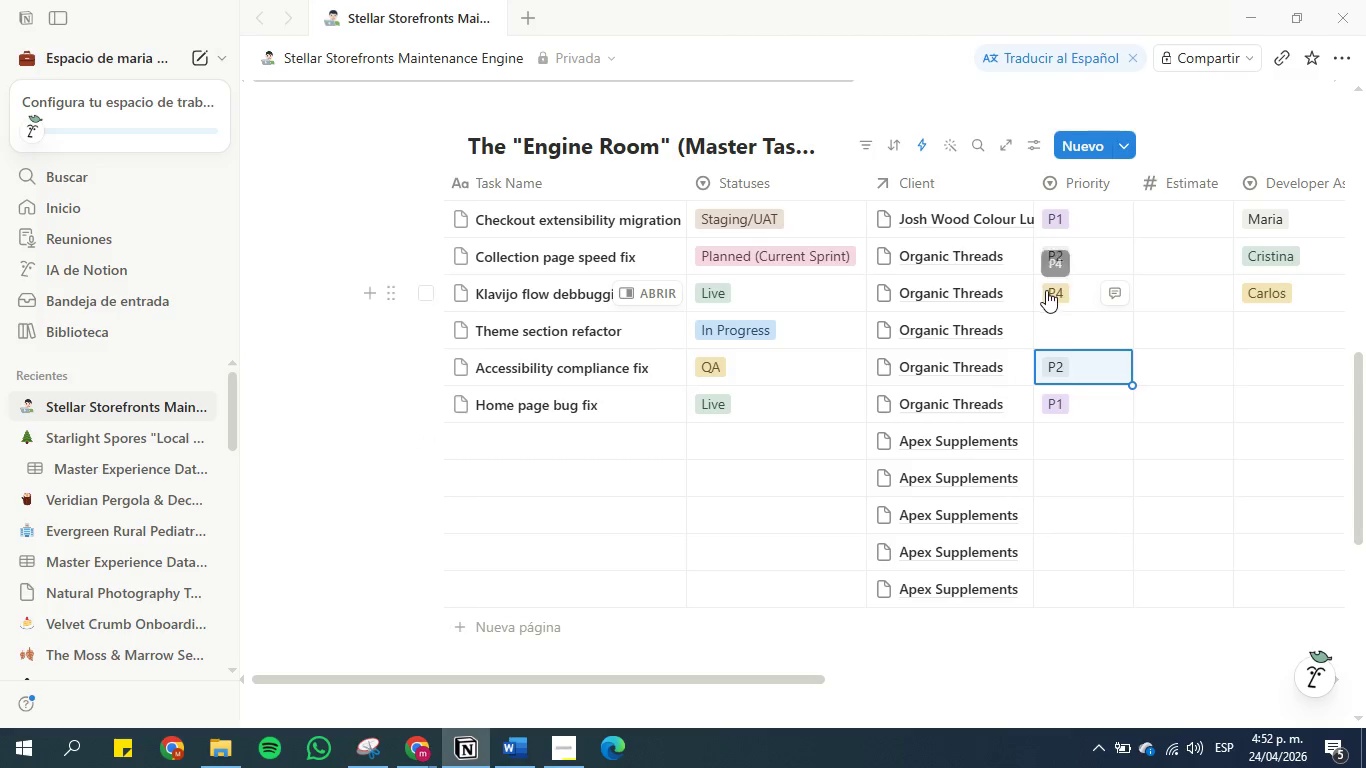 
left_click([1068, 317])
 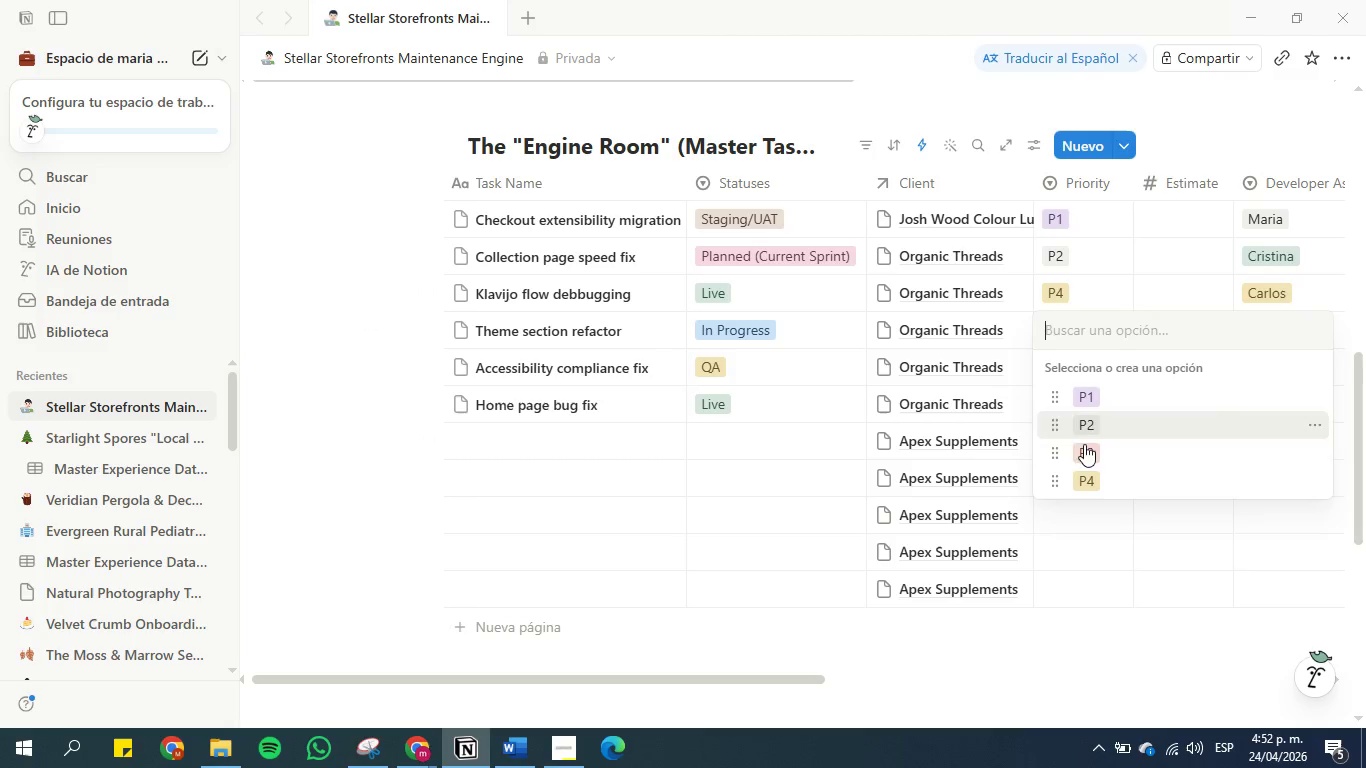 
left_click([1089, 455])
 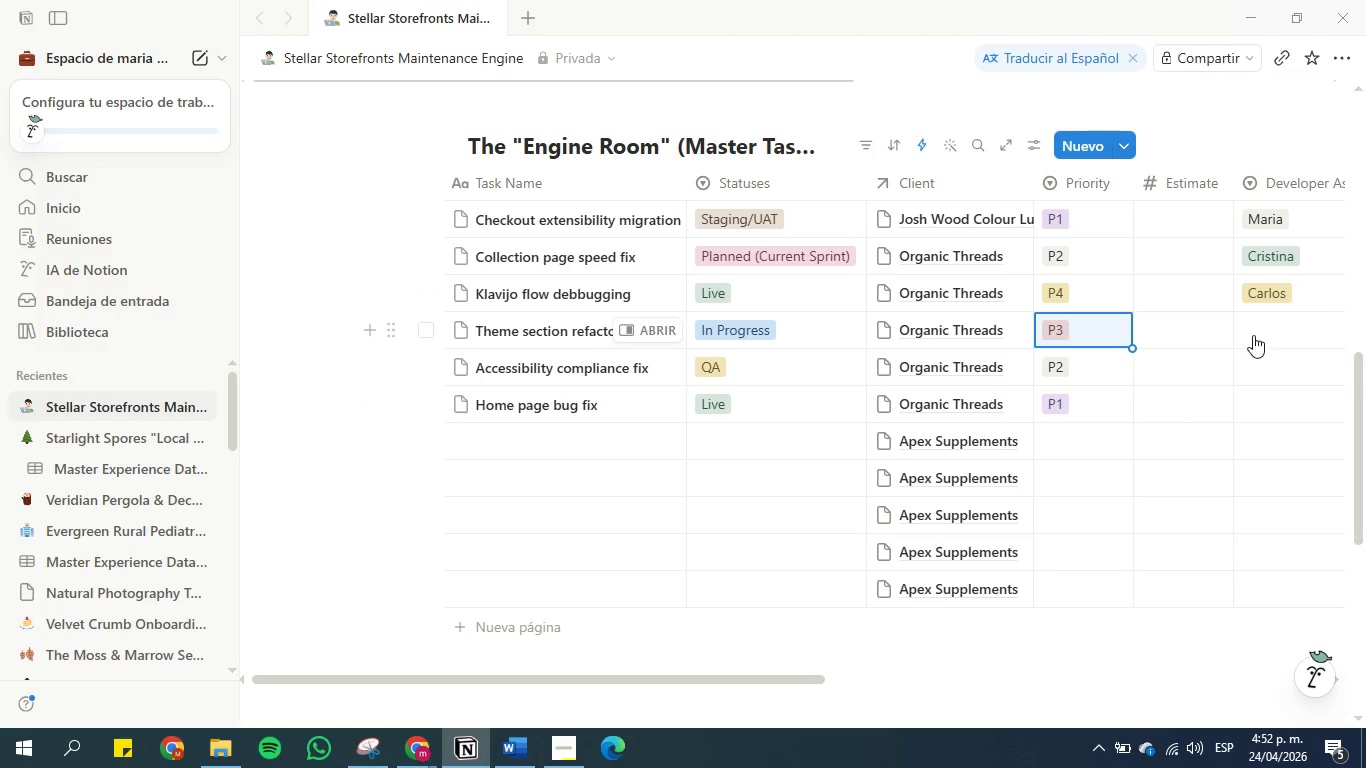 
left_click([1273, 337])
 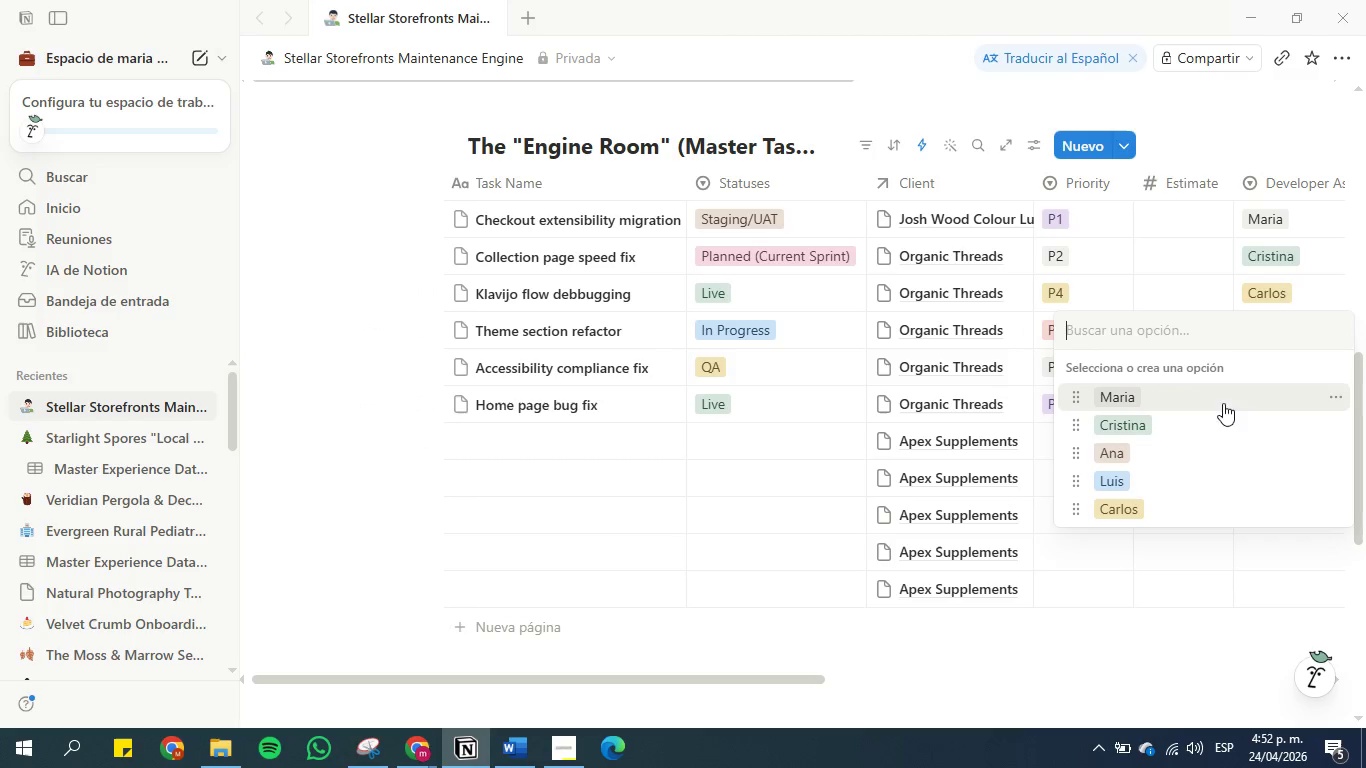 
left_click([1211, 398])
 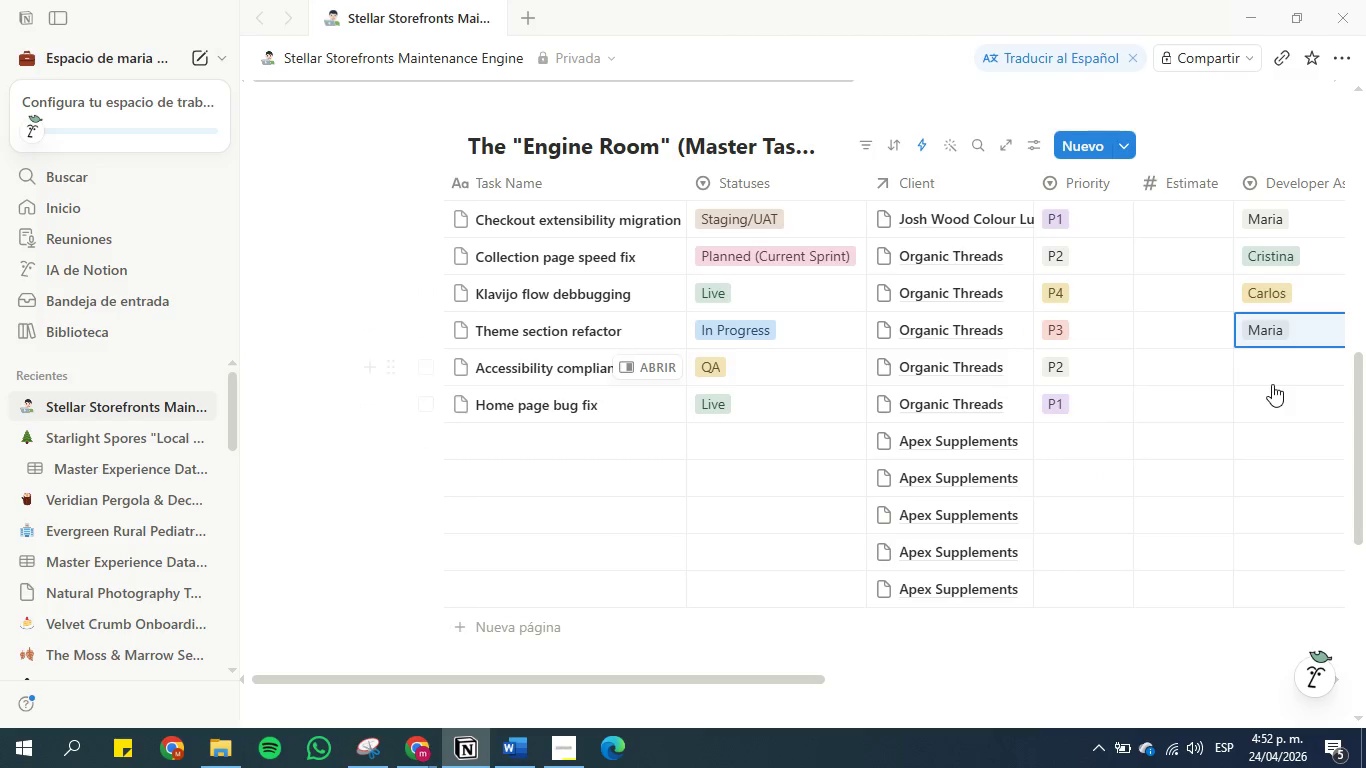 
left_click([1275, 371])
 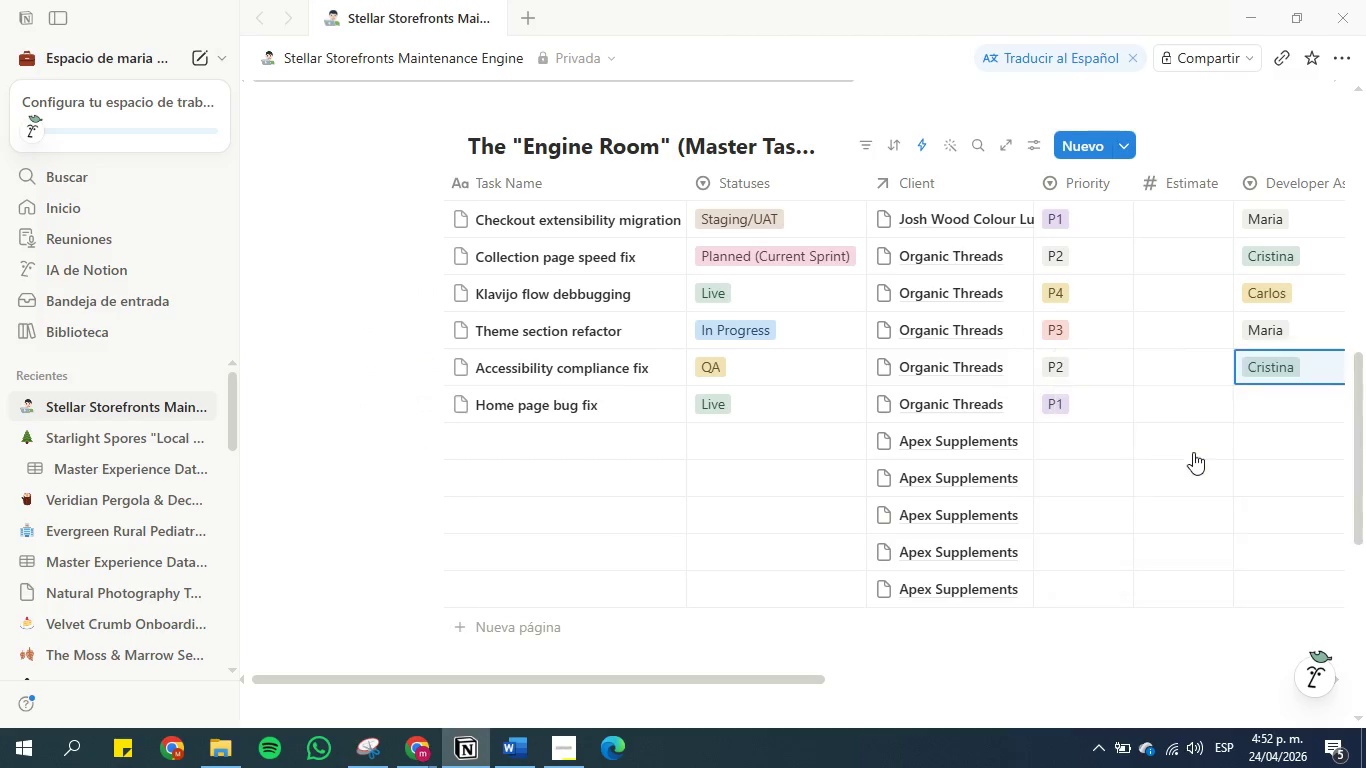 
double_click([1265, 394])
 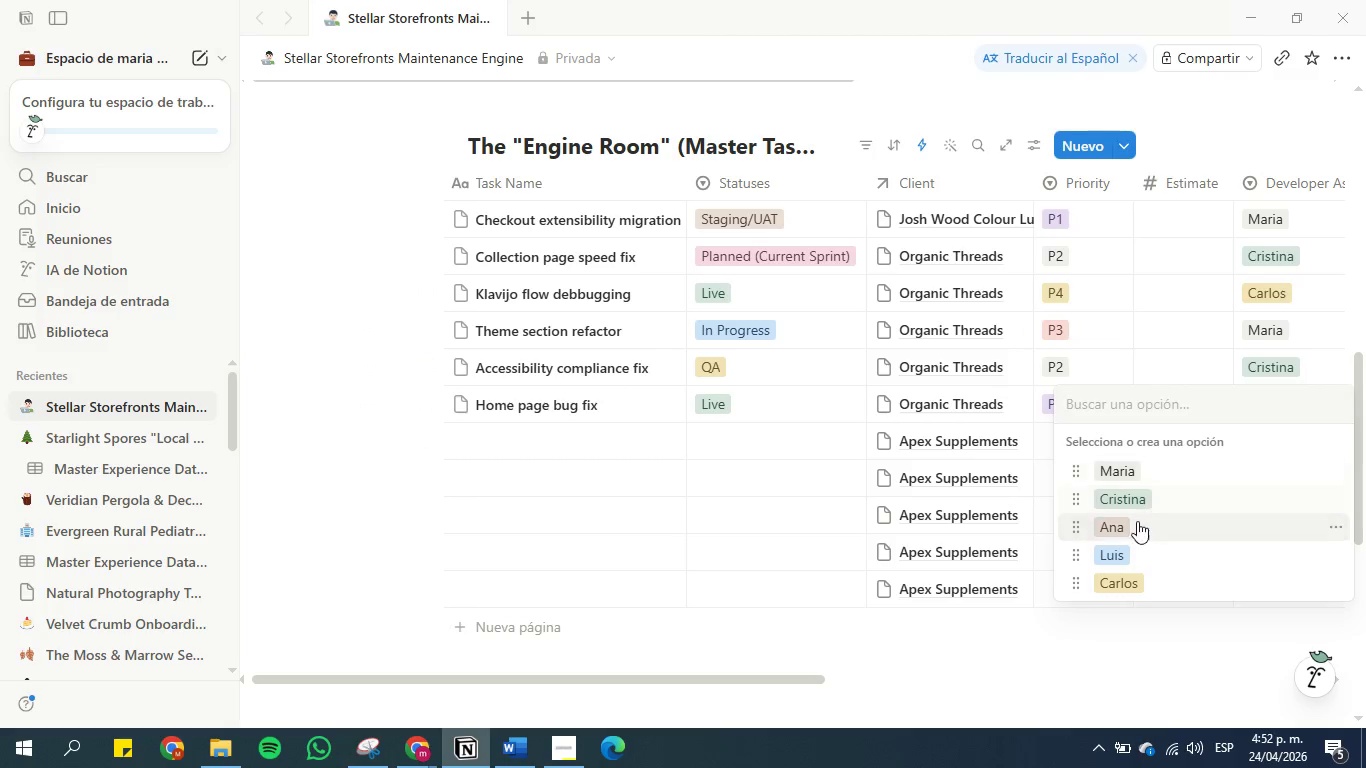 
left_click([1137, 528])
 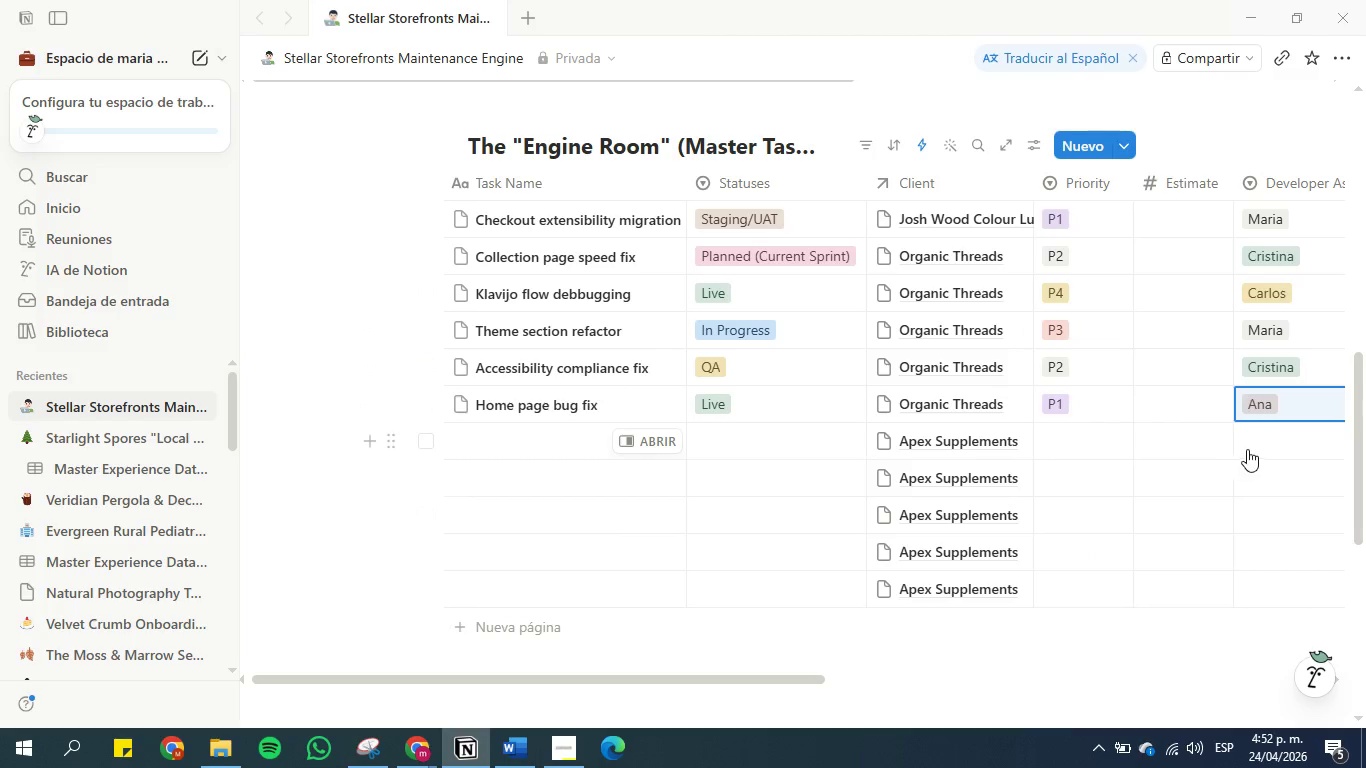 
left_click([1255, 440])
 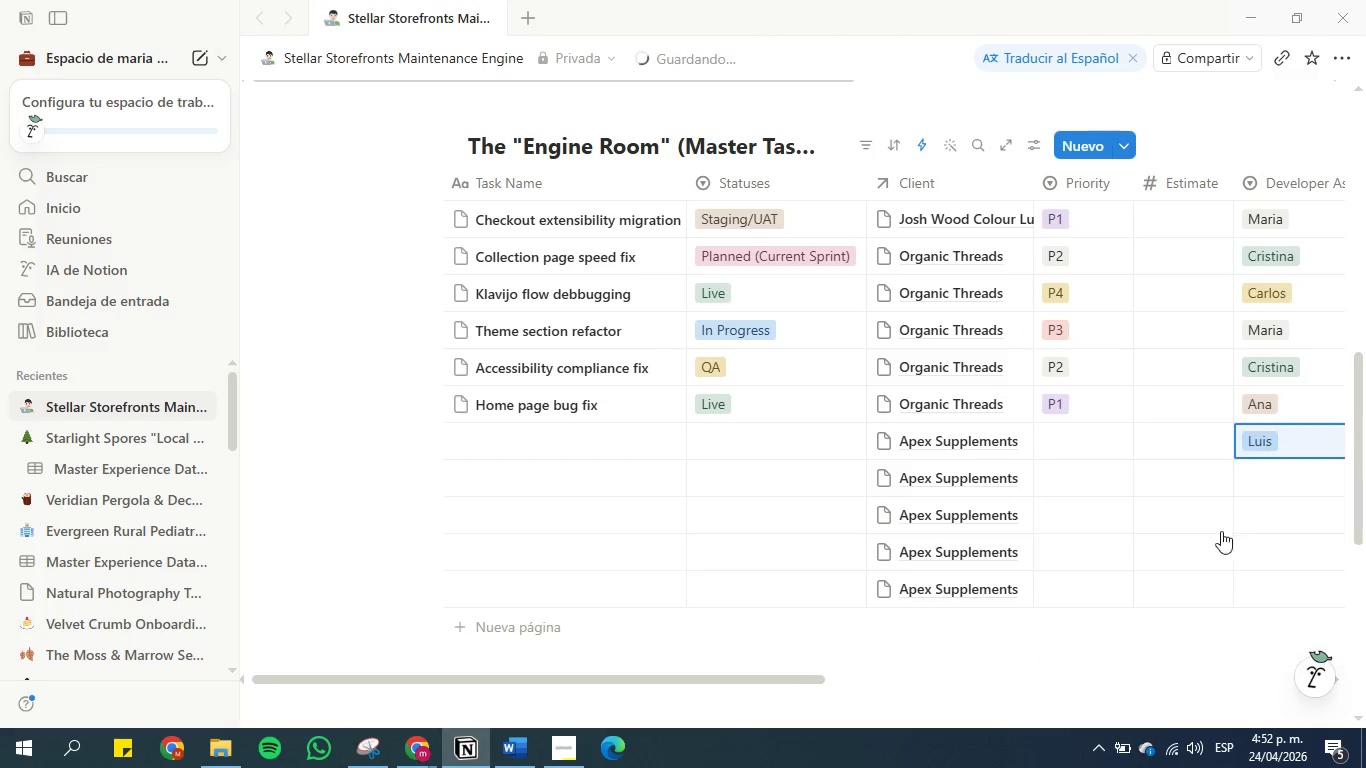 
left_click([1262, 485])
 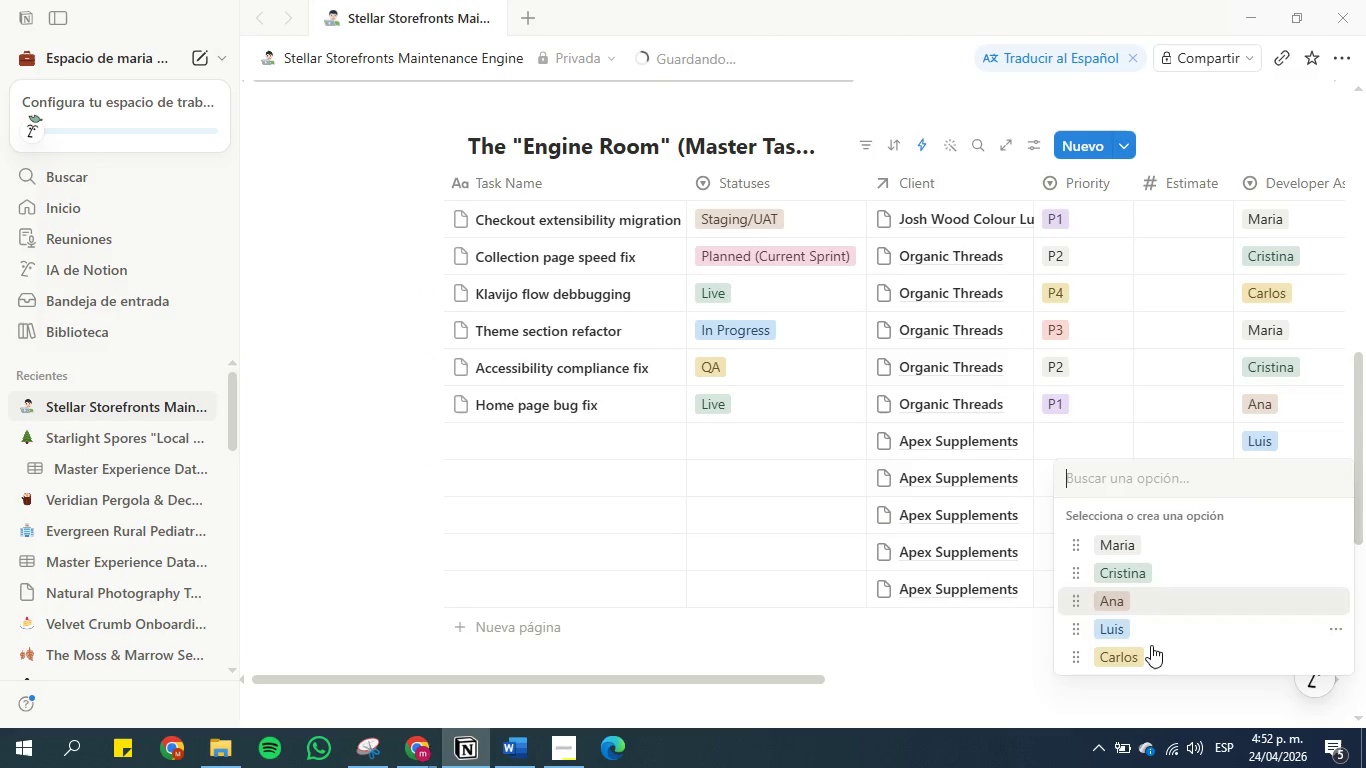 
left_click([1148, 655])
 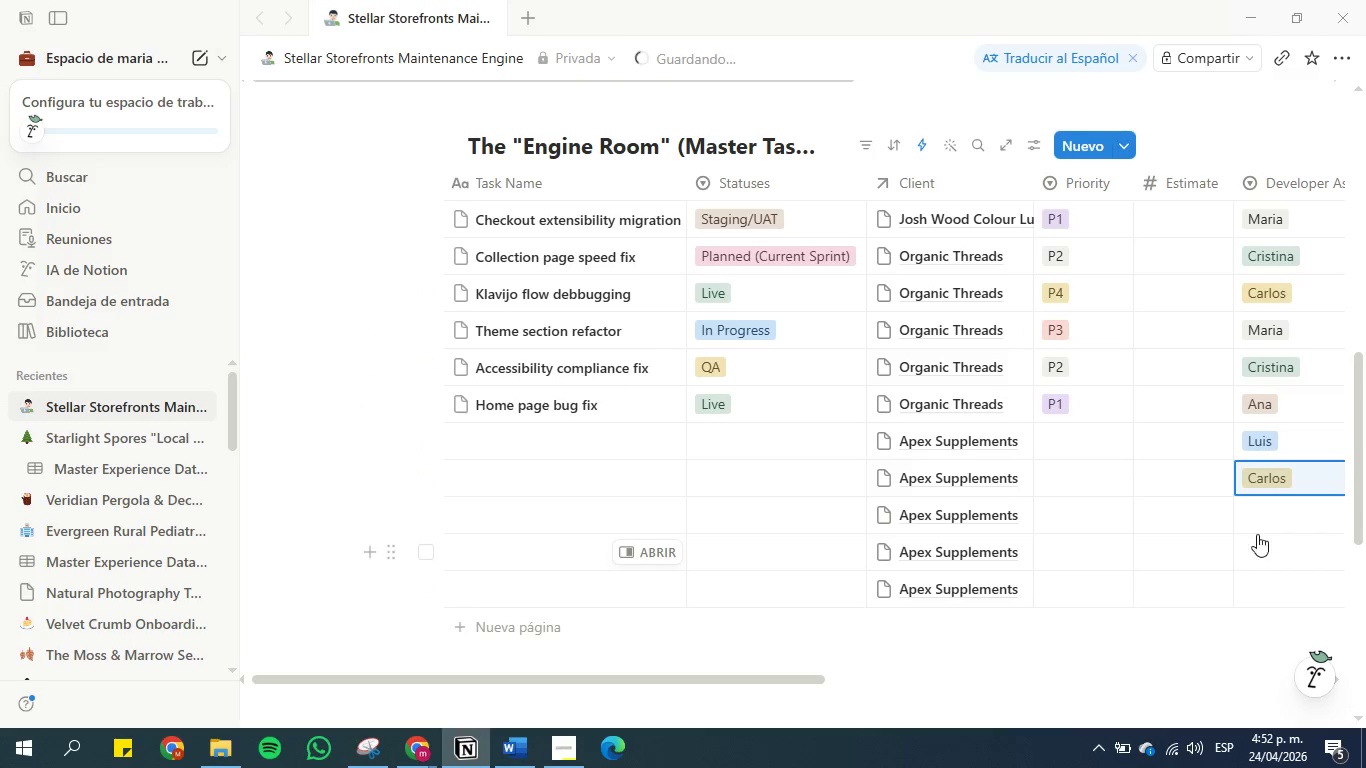 
left_click([1266, 520])
 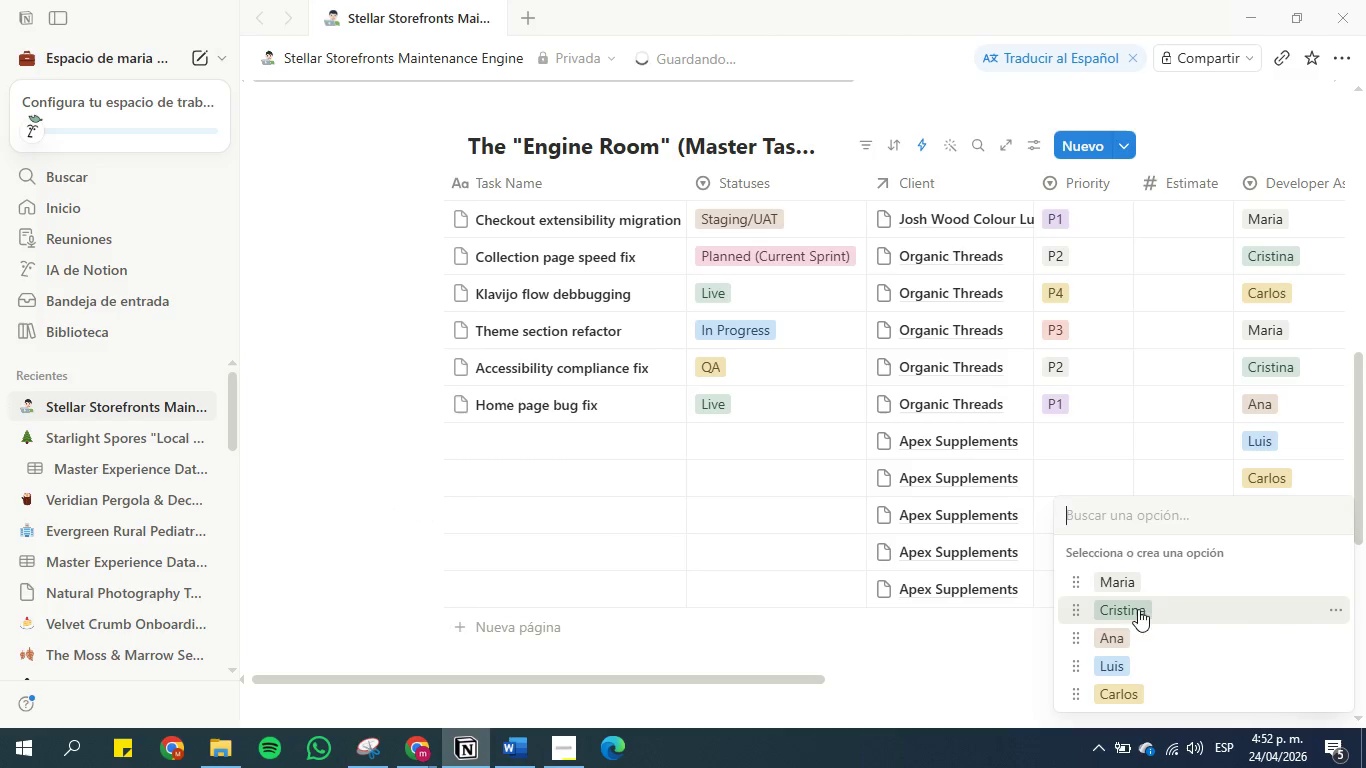 
left_click([1150, 575])
 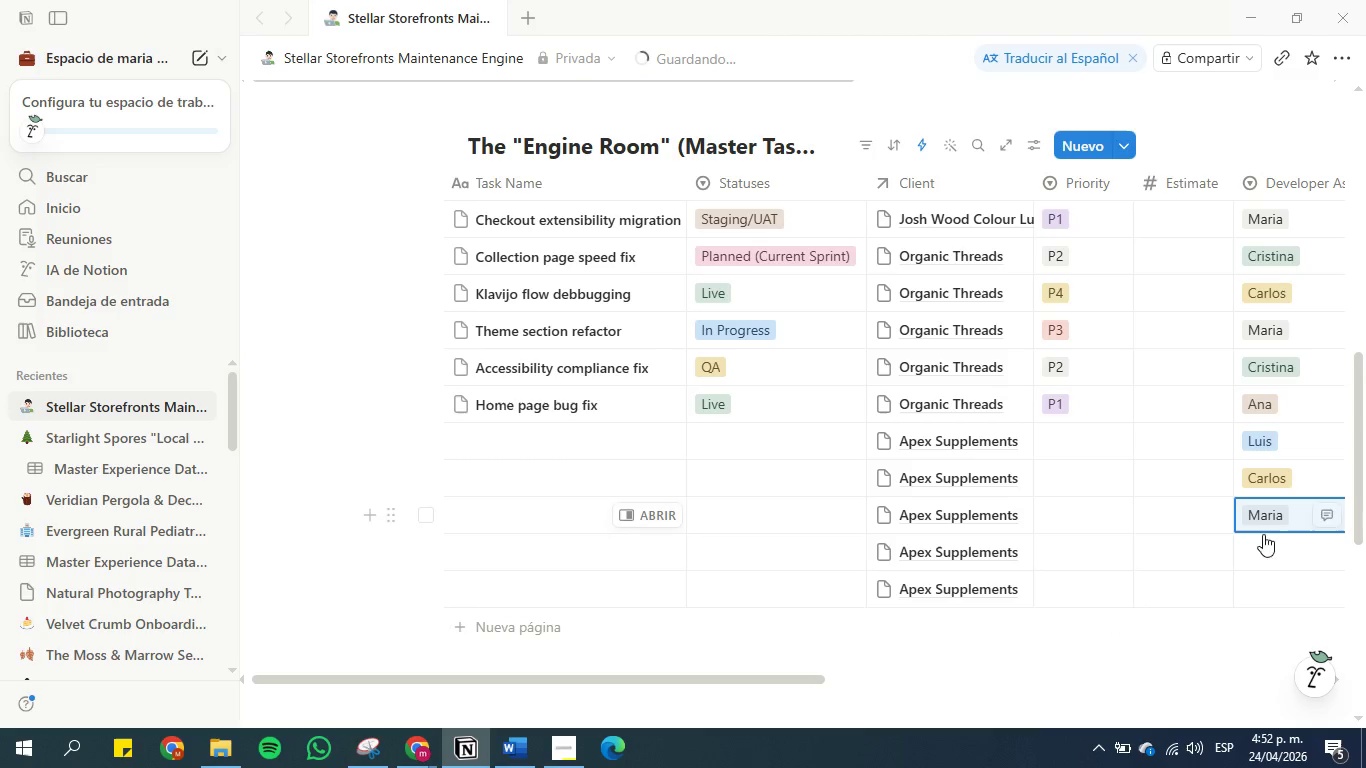 
left_click([1263, 541])
 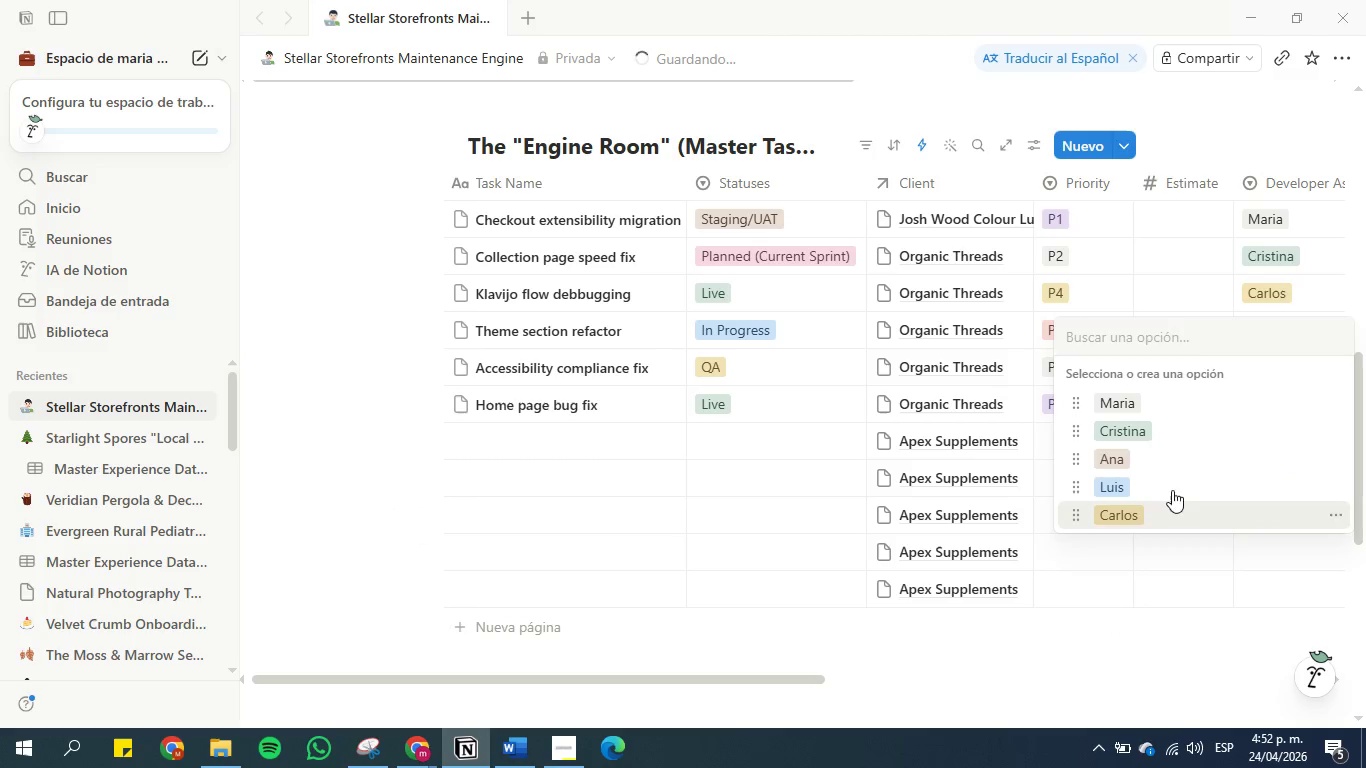 
left_click([1167, 427])
 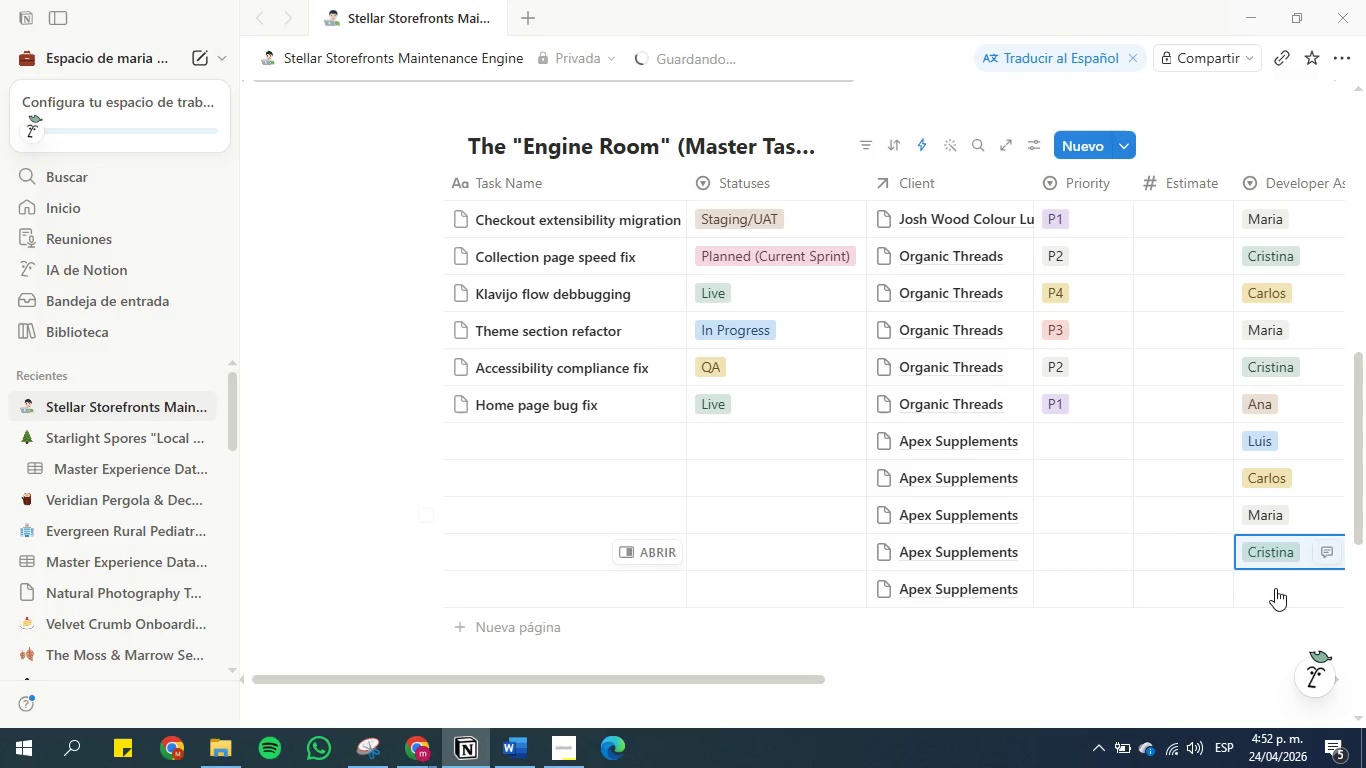 
left_click([1278, 594])
 